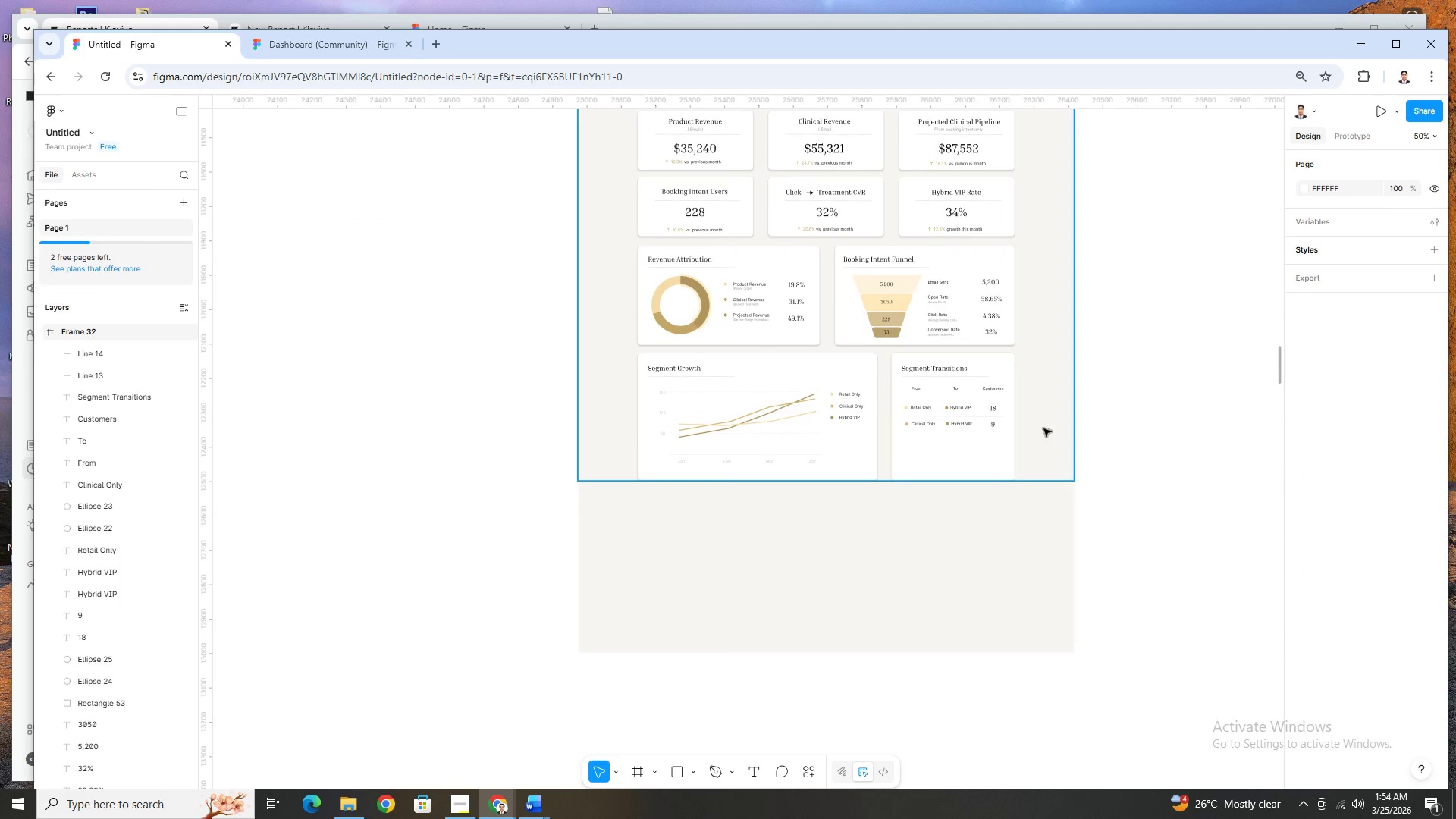 
scroll: coordinate [1032, 438], scroll_direction: up, amount: 9.0
 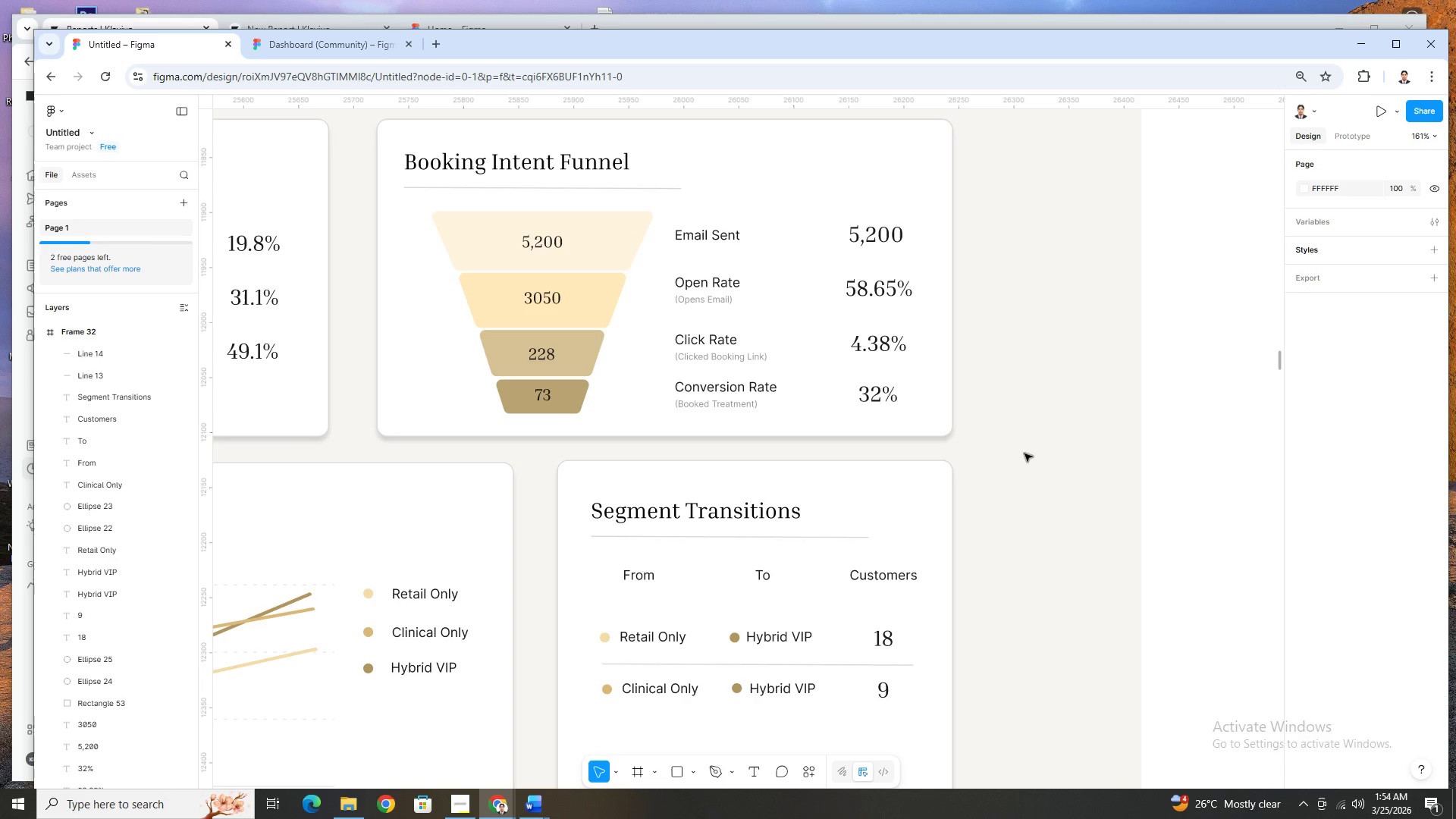 
hold_key(key=ControlLeft, duration=1.0)
 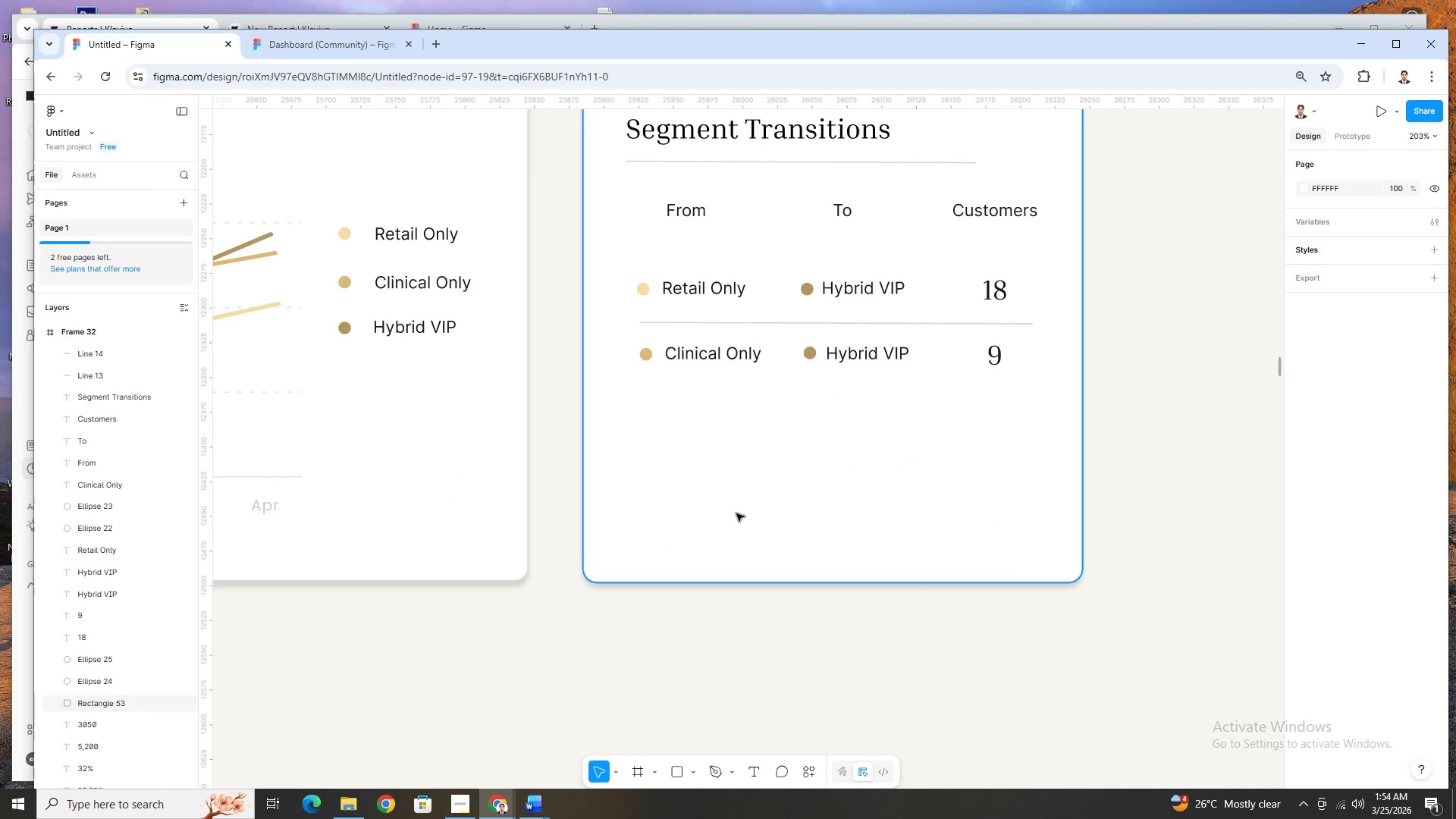 
left_click([736, 513])
 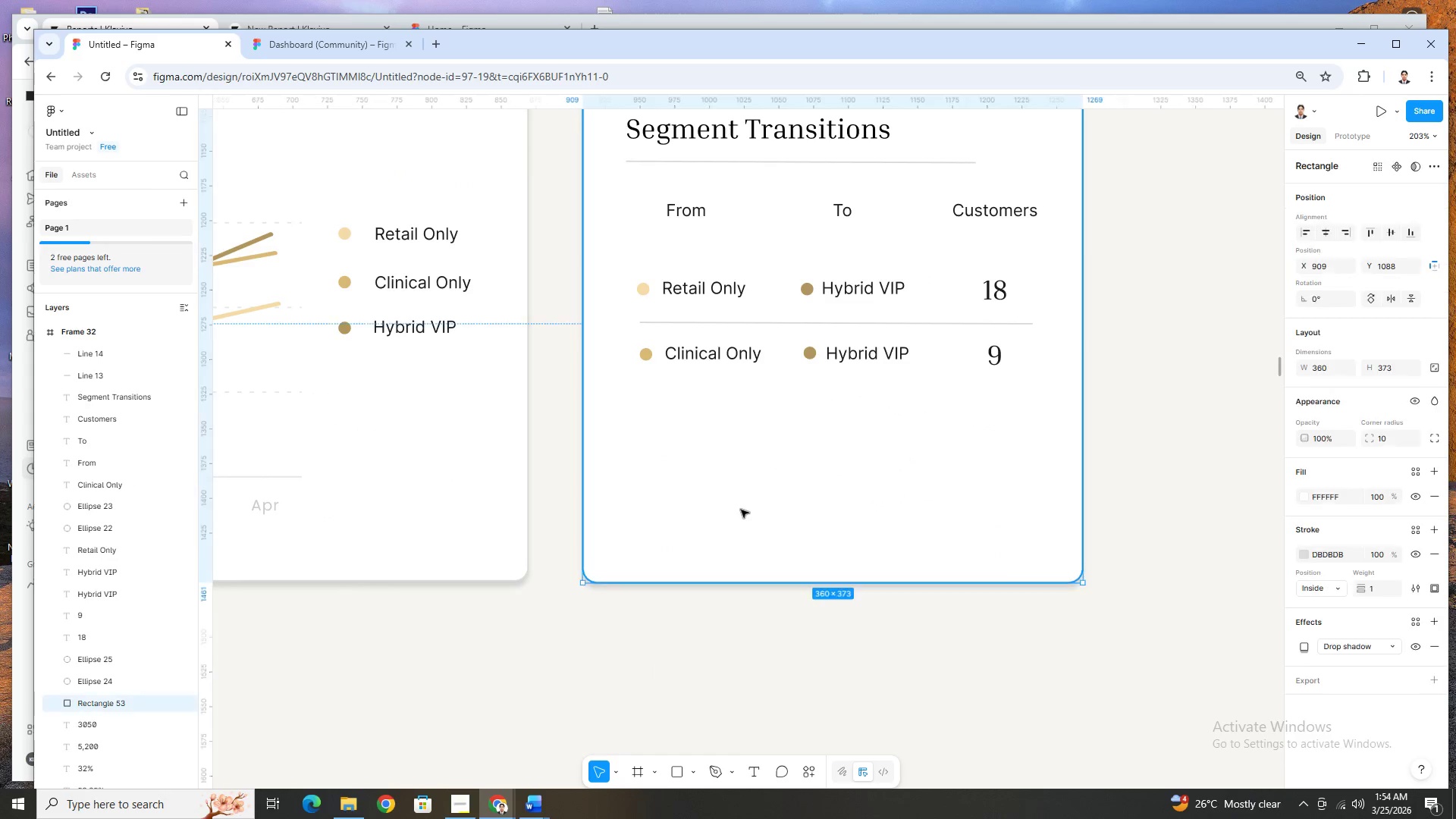 
scroll: coordinate [741, 510], scroll_direction: up, amount: 4.0
 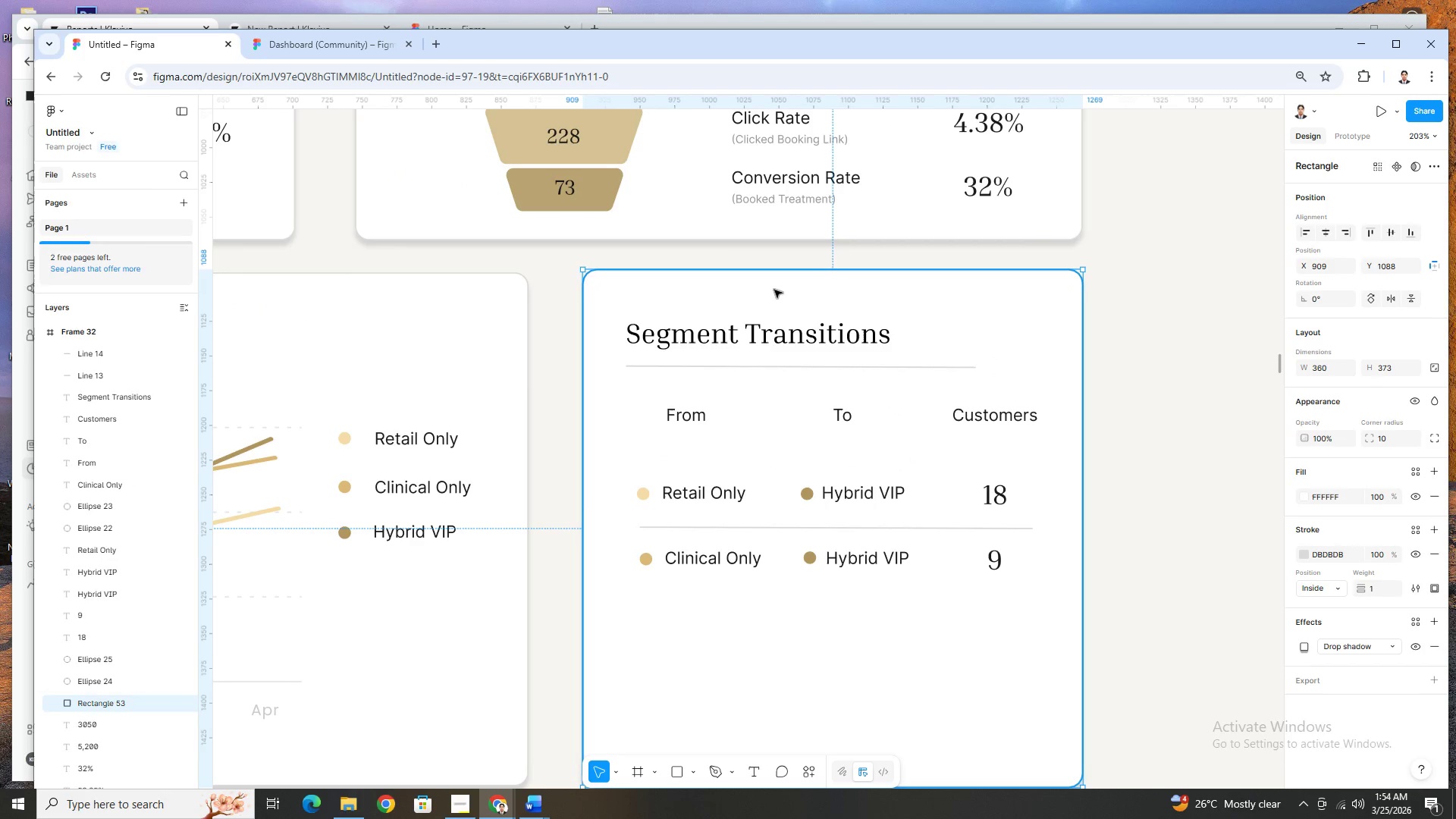 
left_click([774, 290])
 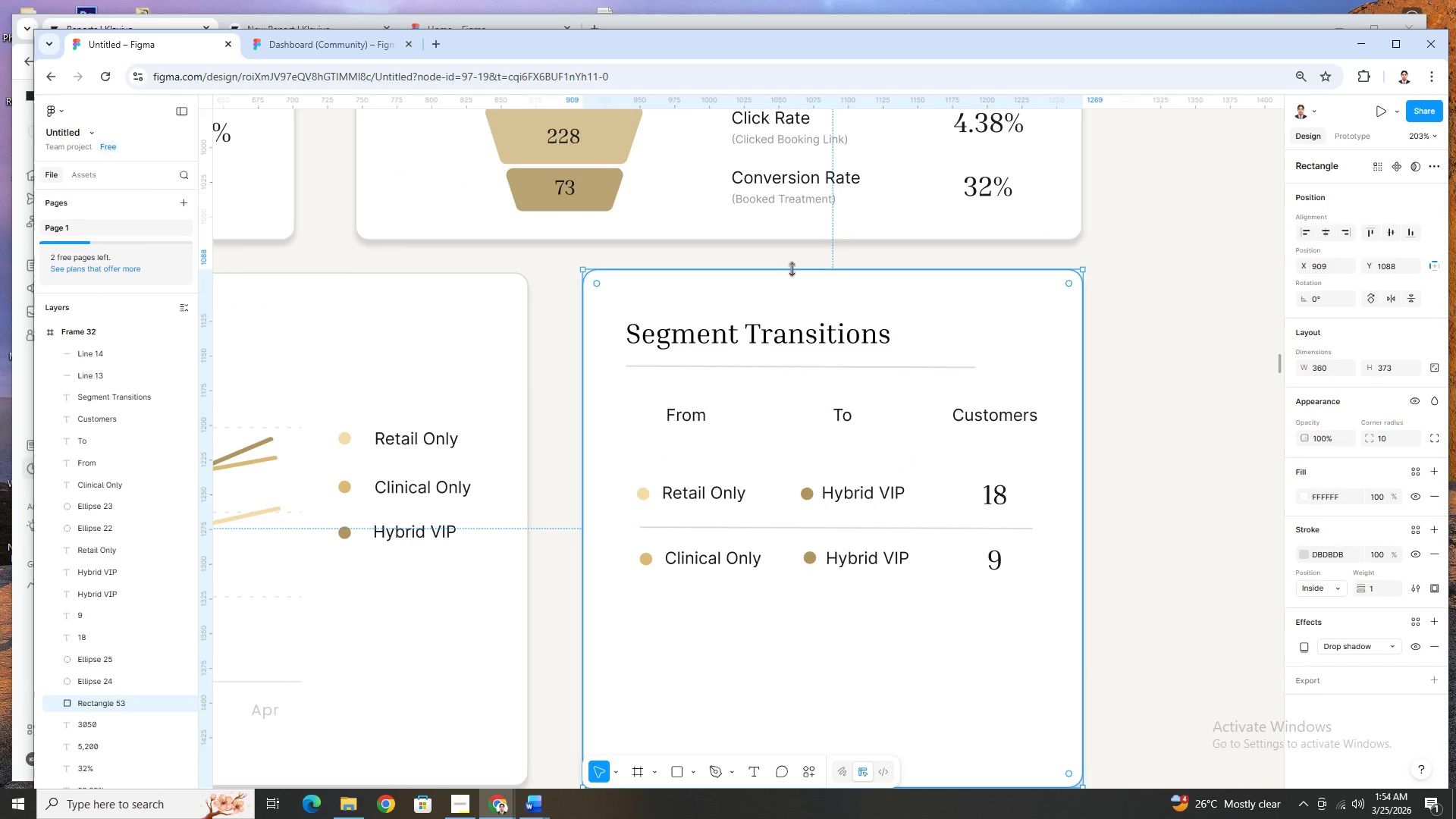 
left_click_drag(start_coordinate=[792, 268], to_coordinate=[792, 273])
 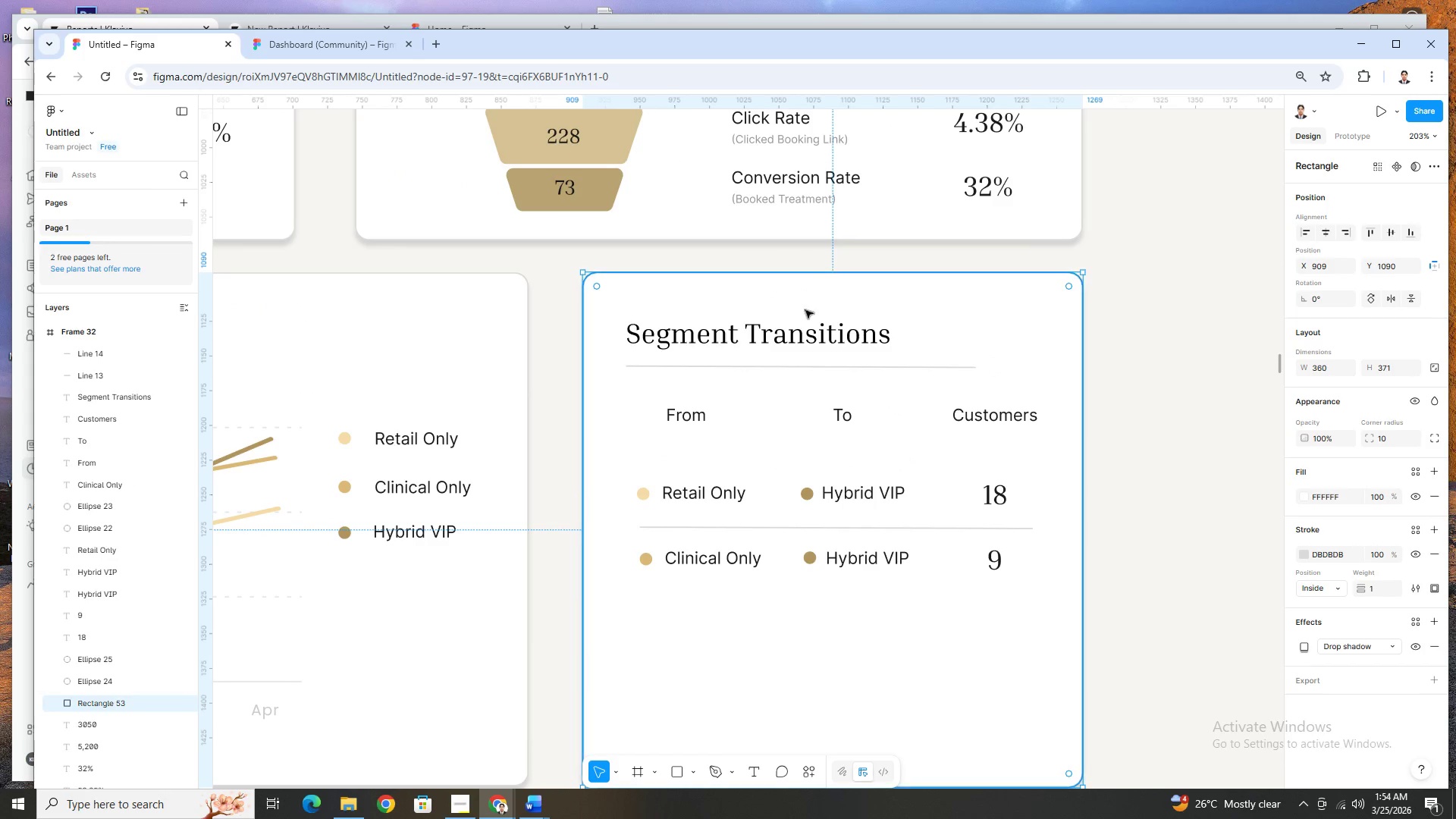 
scroll: coordinate [824, 333], scroll_direction: down, amount: 4.0
 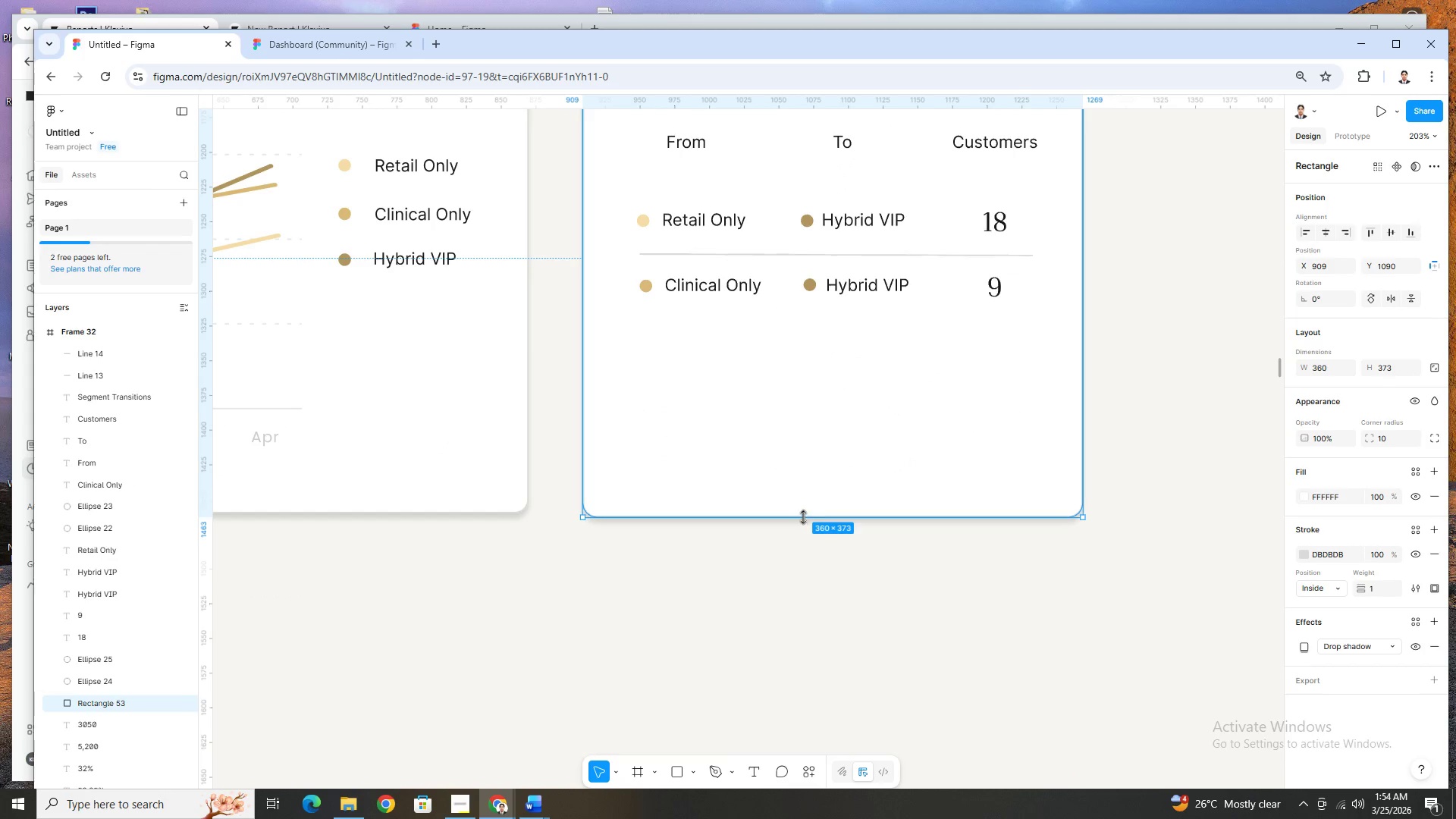 
key(Control+ControlLeft)
 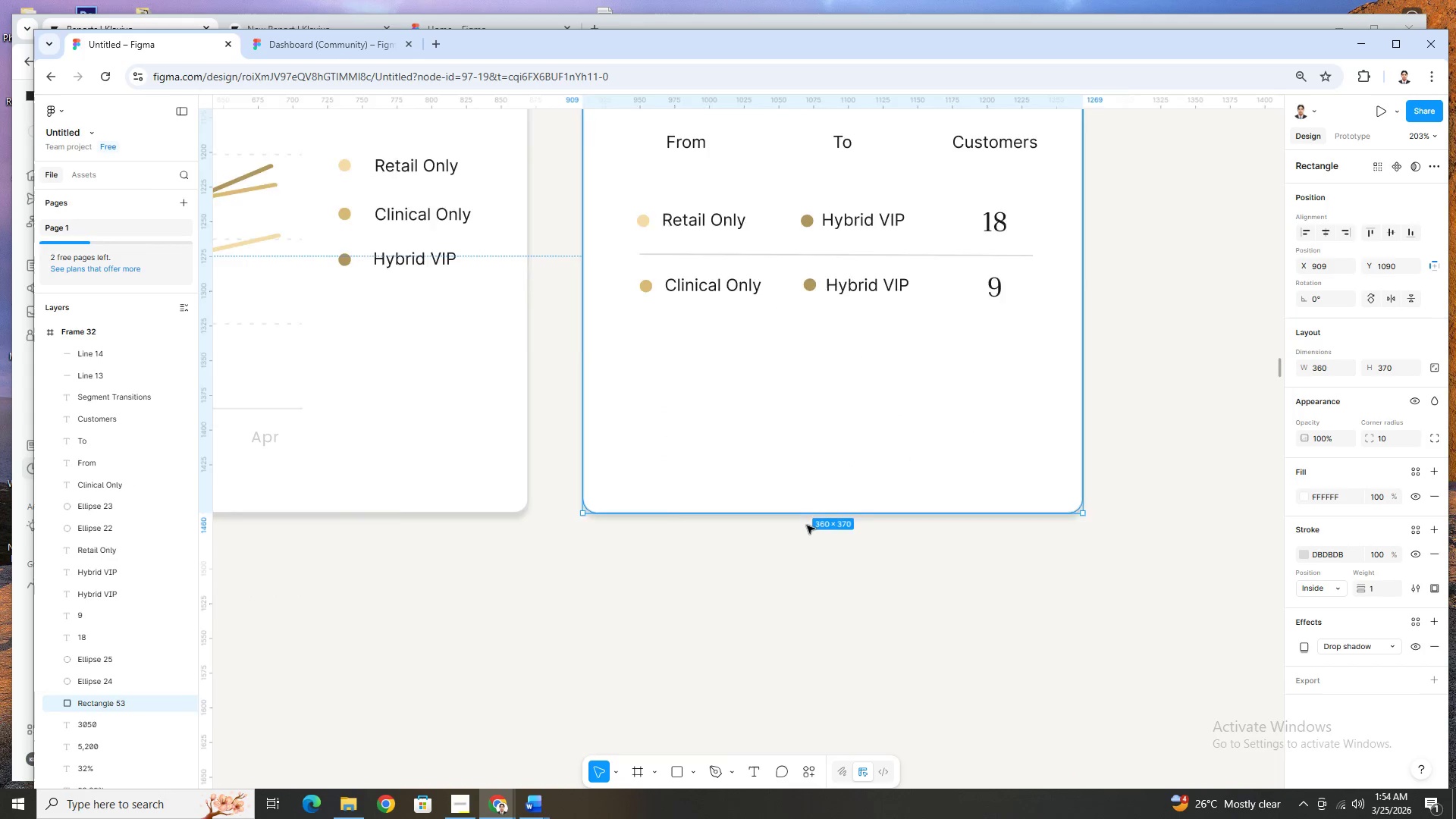 
left_click([913, 424])
 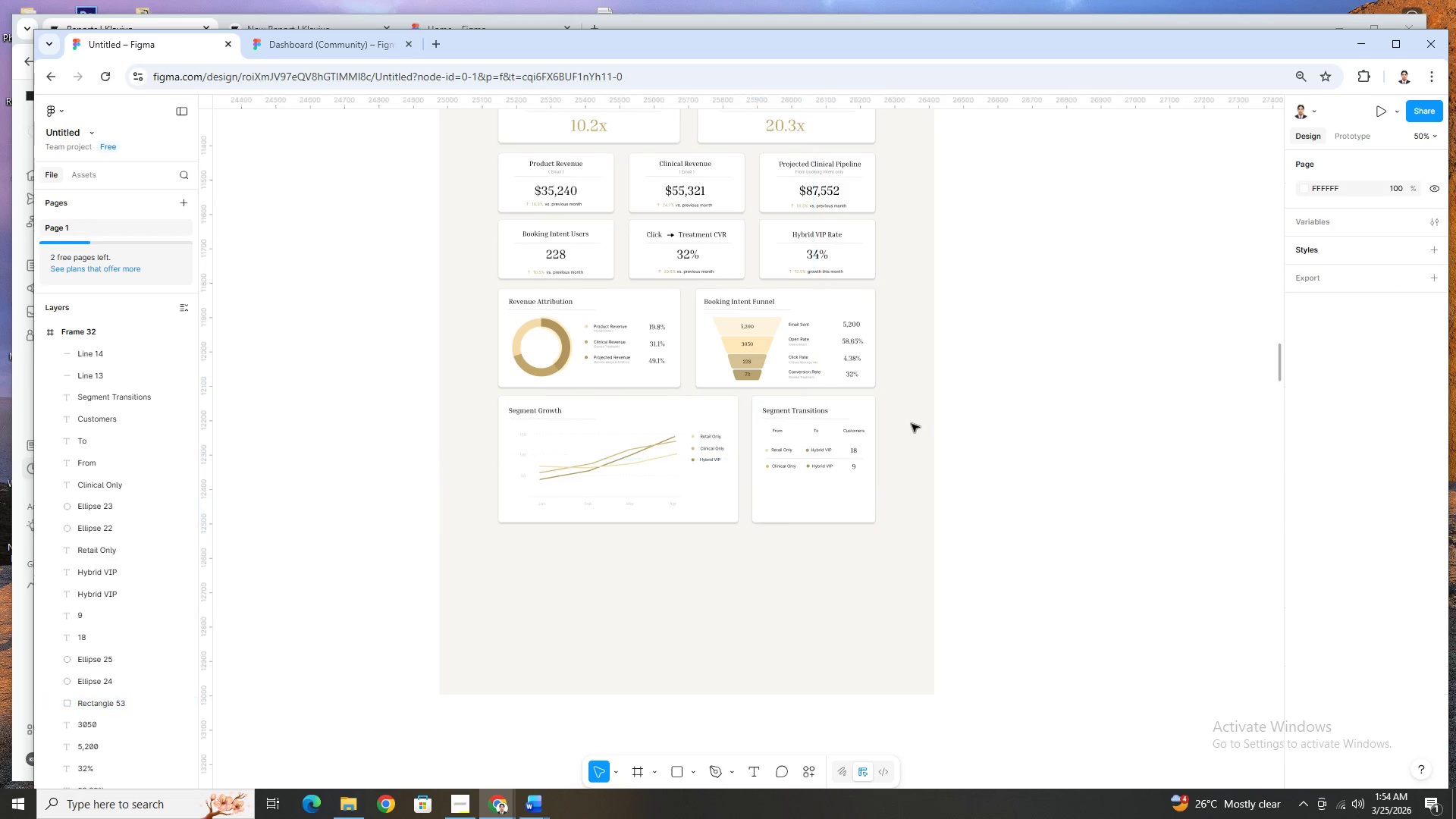 
scroll: coordinate [810, 525], scroll_direction: down, amount: 6.0
 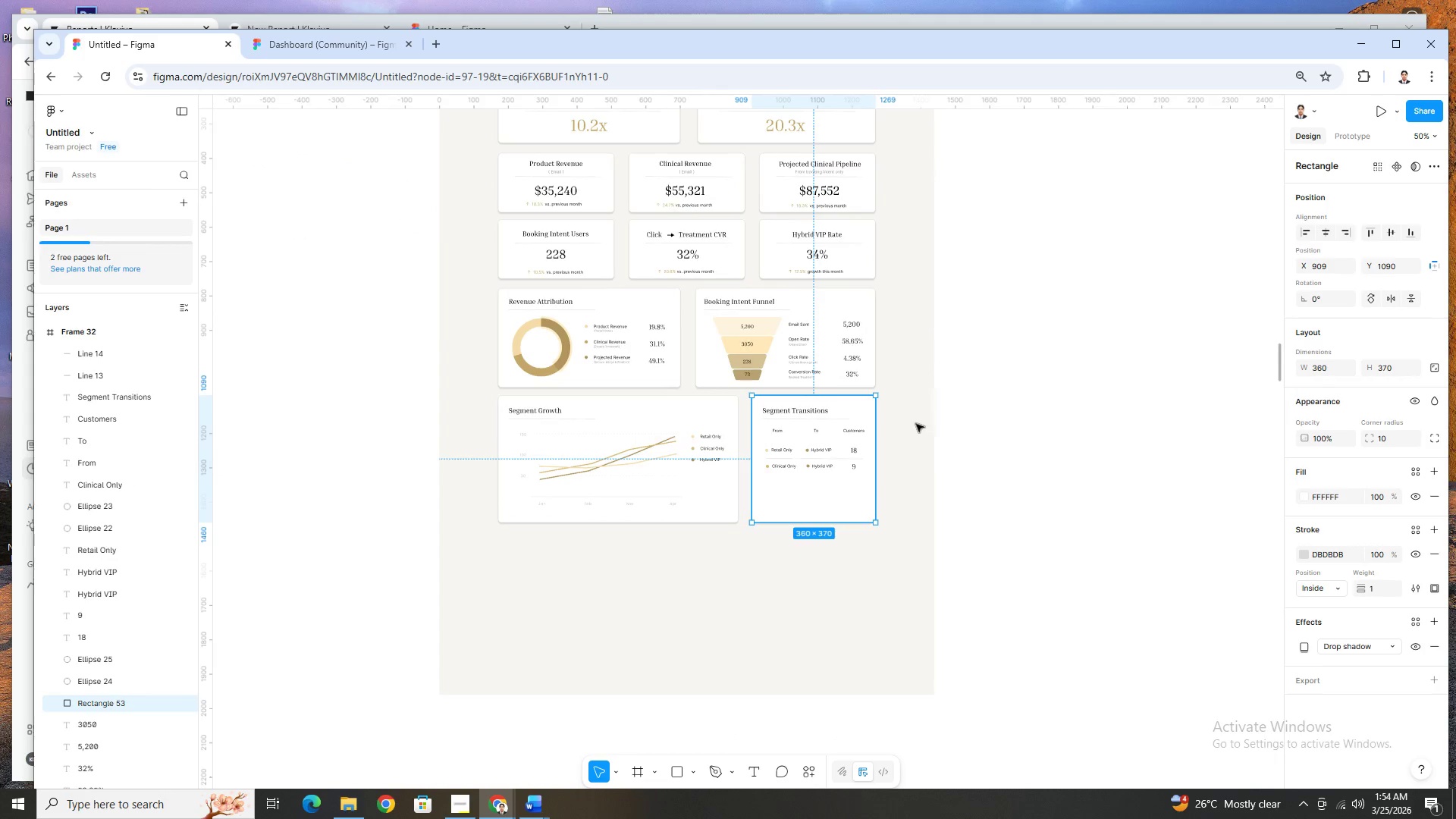 
hold_key(key=ControlLeft, duration=0.45)
 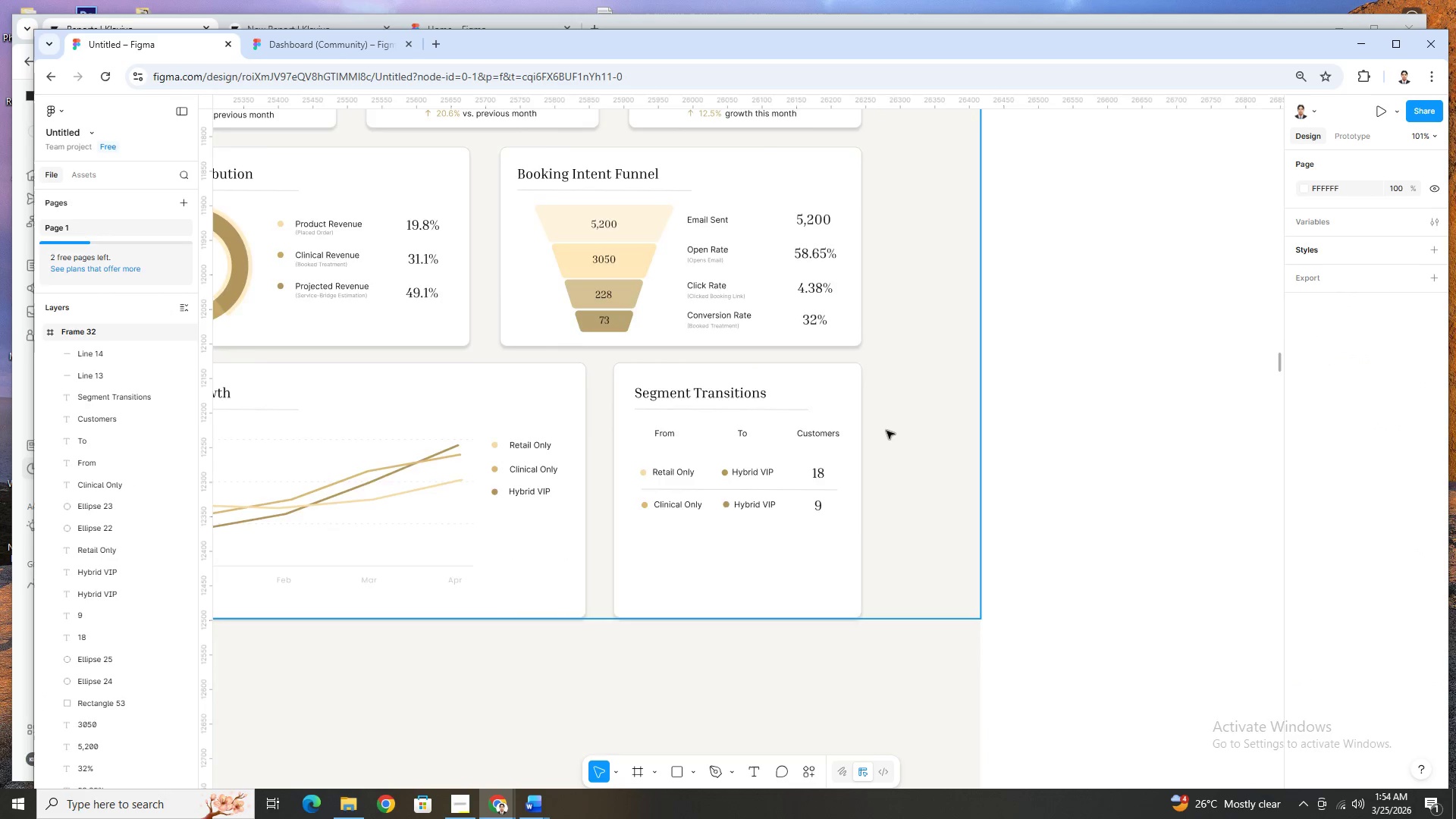 
hold_key(key=ControlLeft, duration=1.01)
 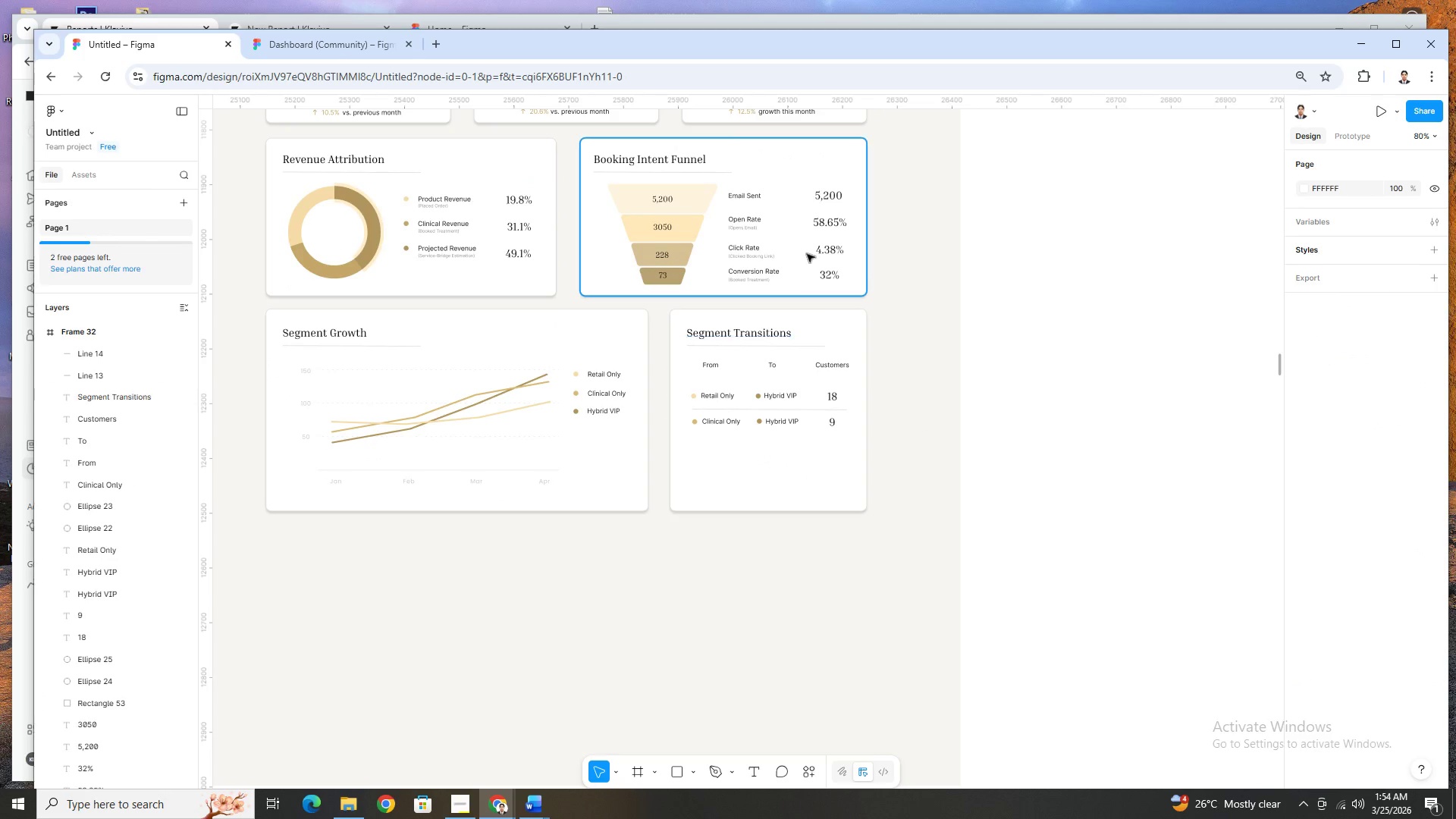 
scroll: coordinate [889, 428], scroll_direction: up, amount: 3.0
 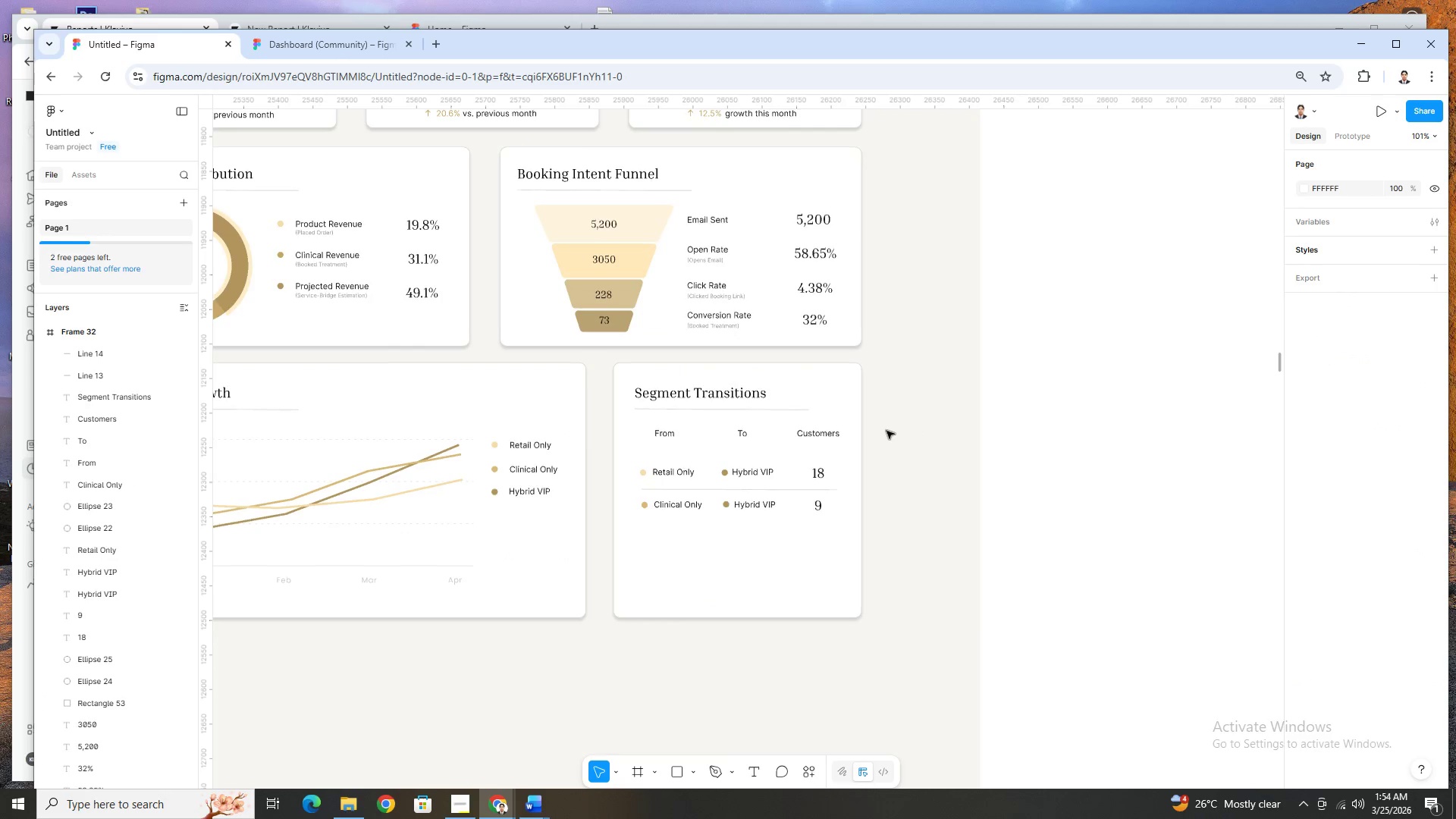 
scroll: coordinate [886, 431], scroll_direction: down, amount: 1.0
 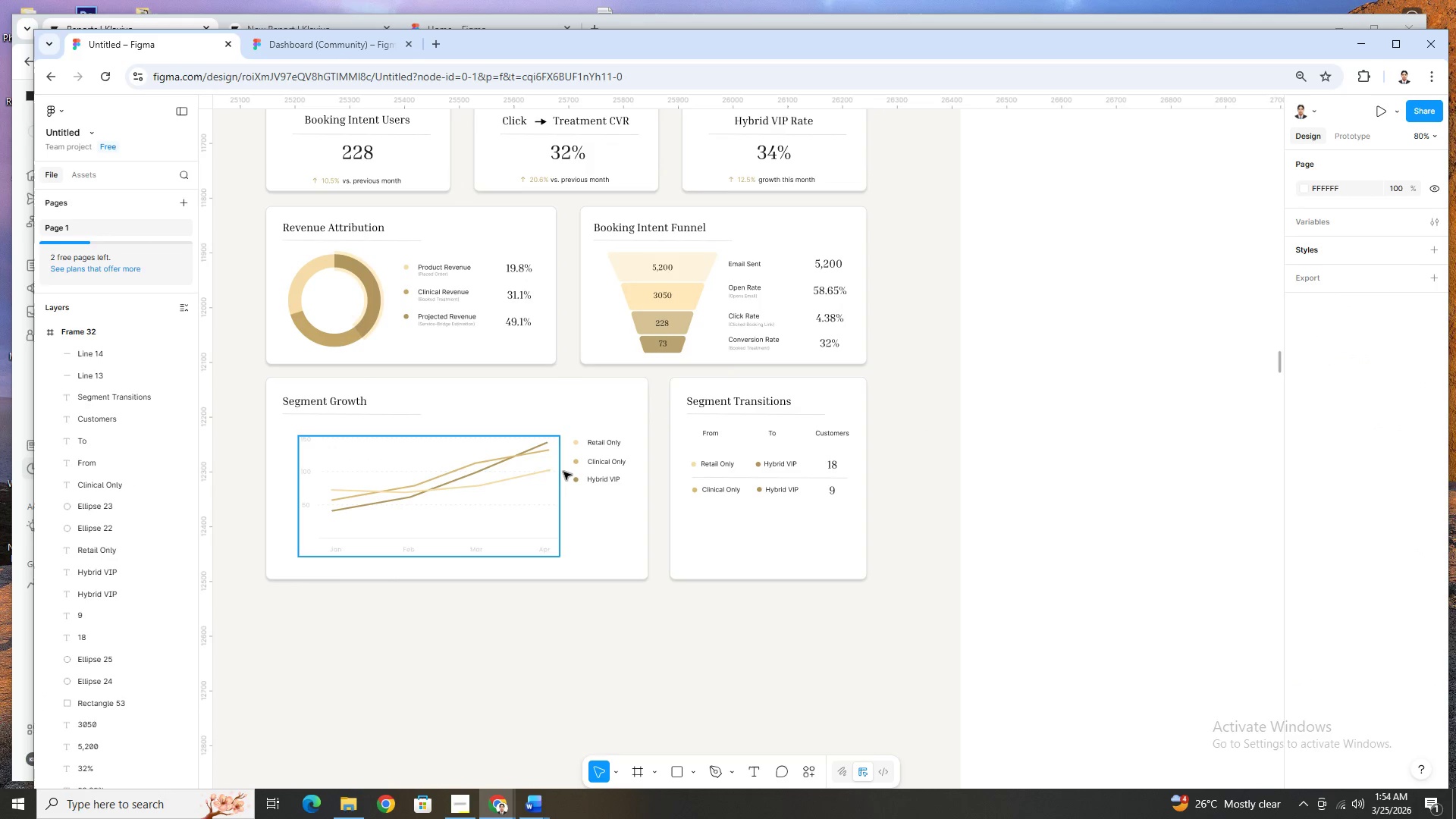 
hold_key(key=ControlLeft, duration=1.52)
 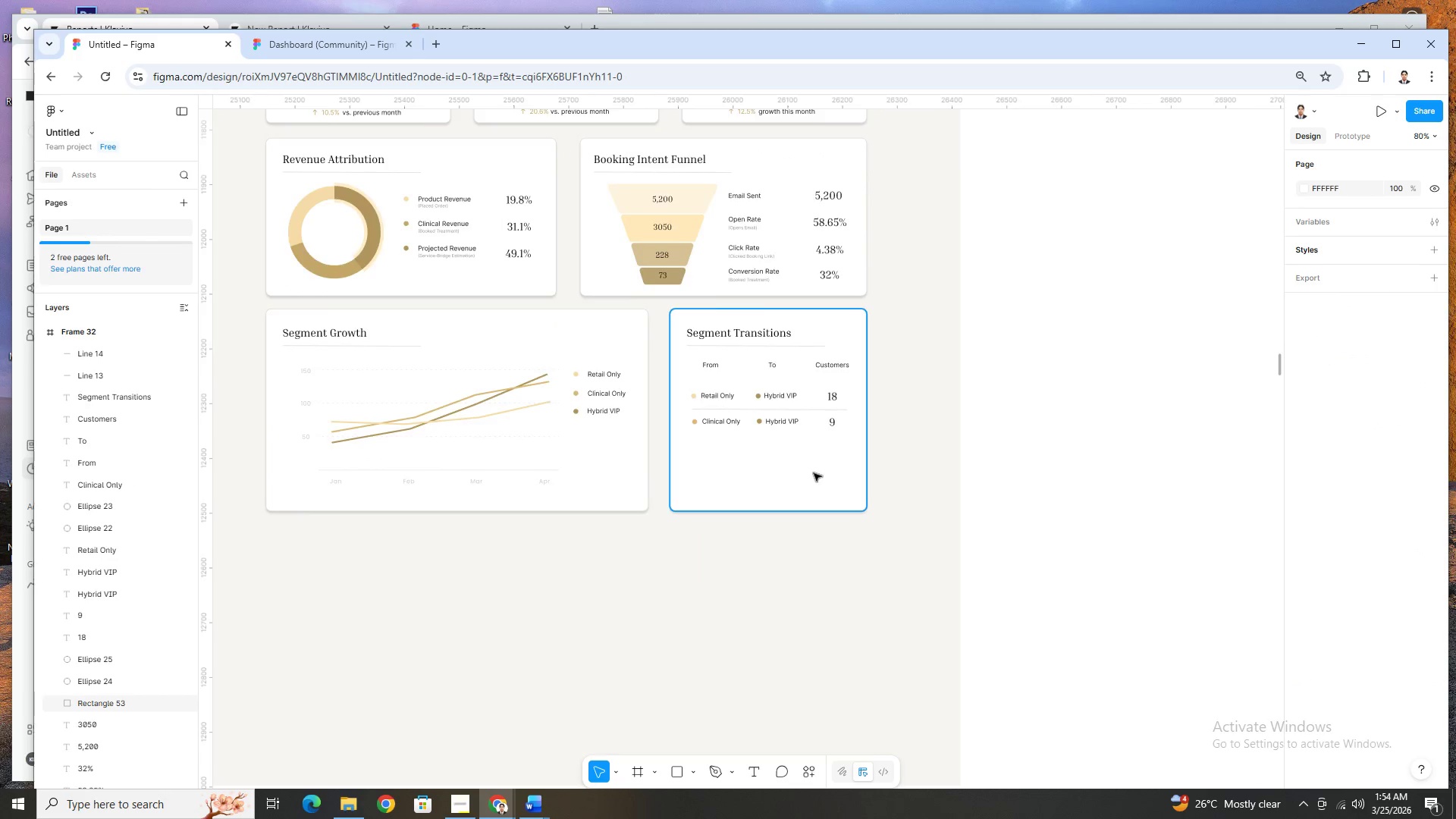 
scroll: coordinate [639, 461], scroll_direction: down, amount: 1.0
 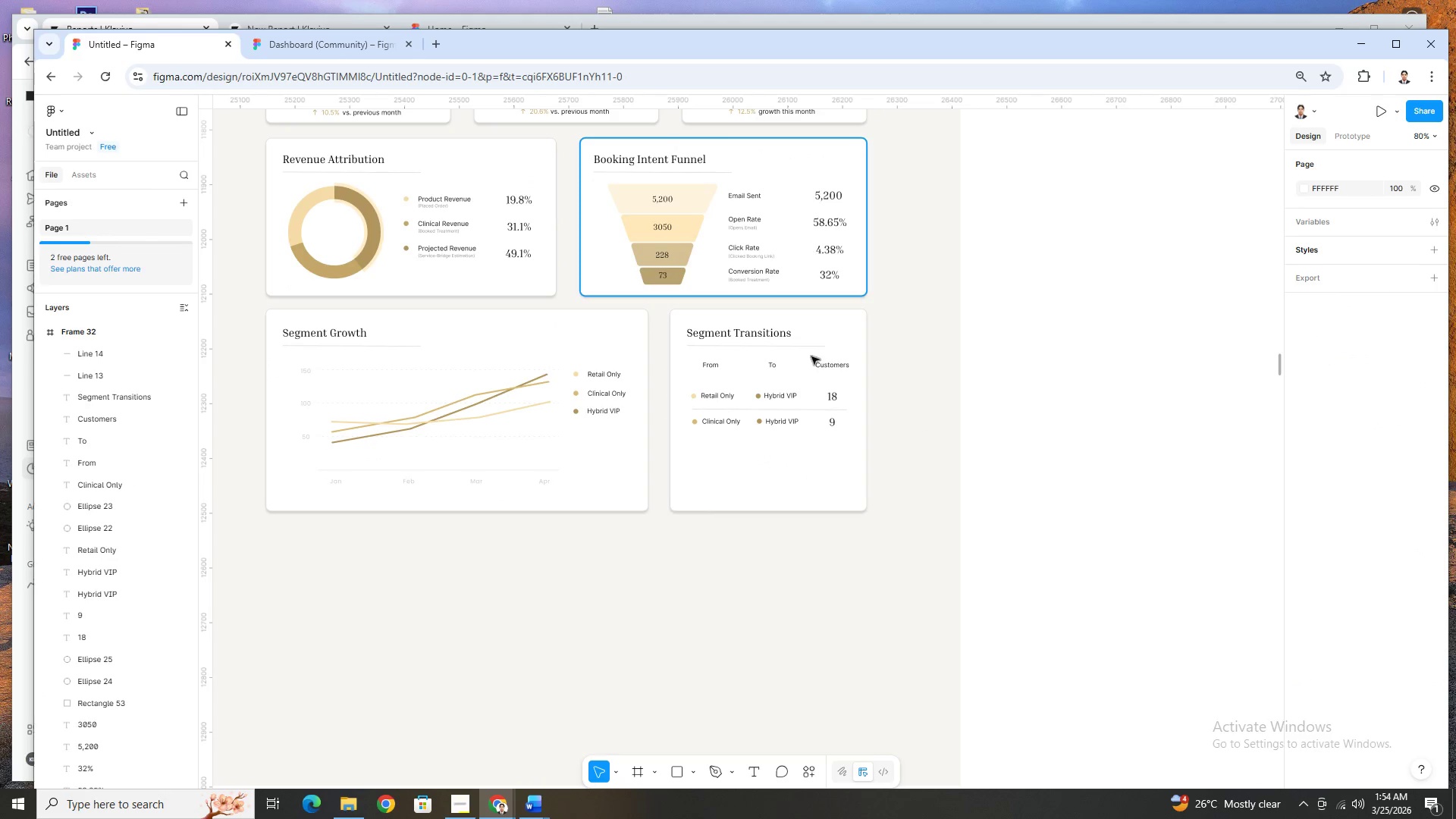 
hold_key(key=ControlLeft, duration=0.86)
scroll: coordinate [870, 486], scroll_direction: up, amount: 5.0
 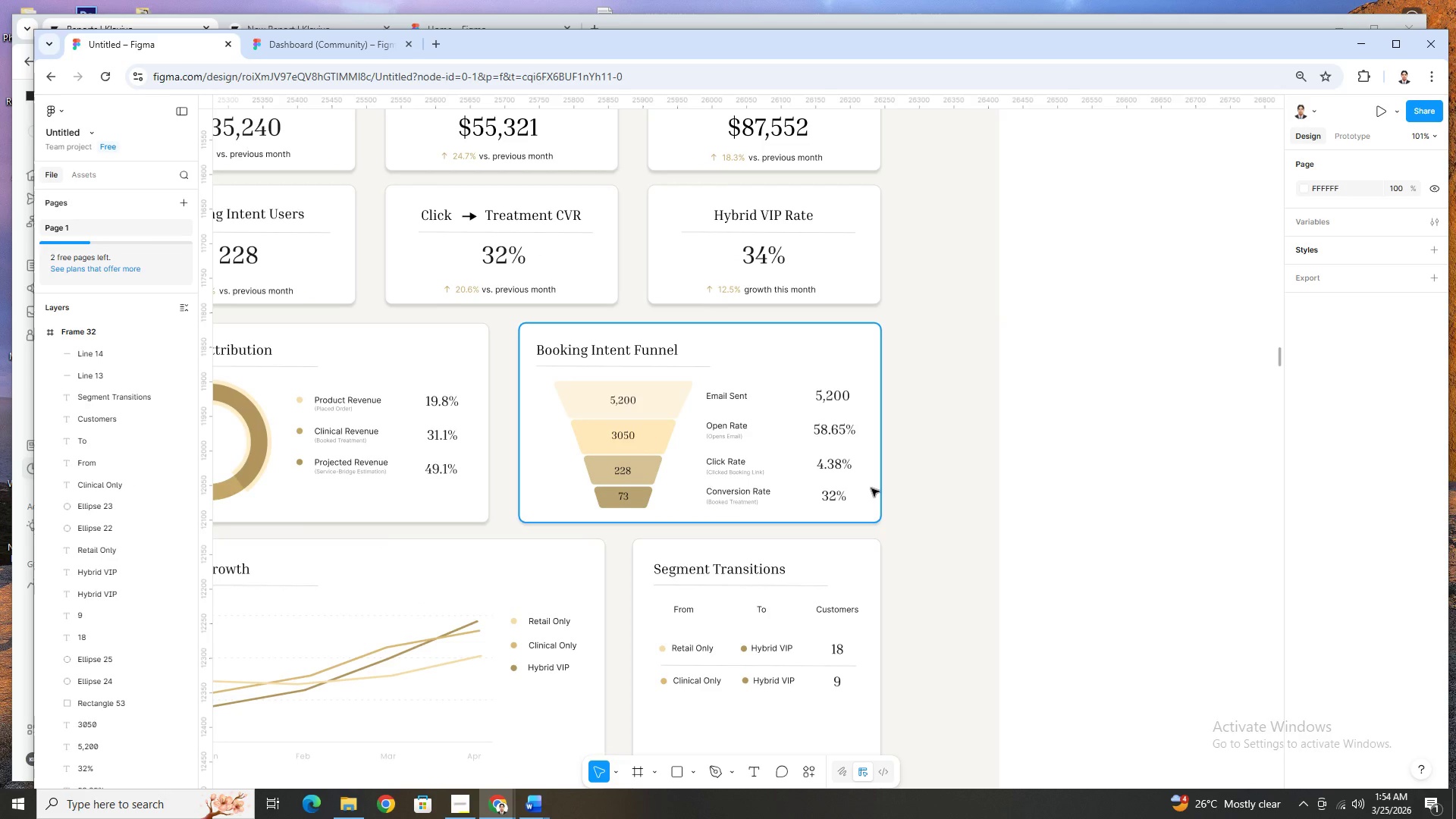 
hold_key(key=ControlLeft, duration=1.5)
scroll: coordinate [874, 488], scroll_direction: down, amount: 2.0
 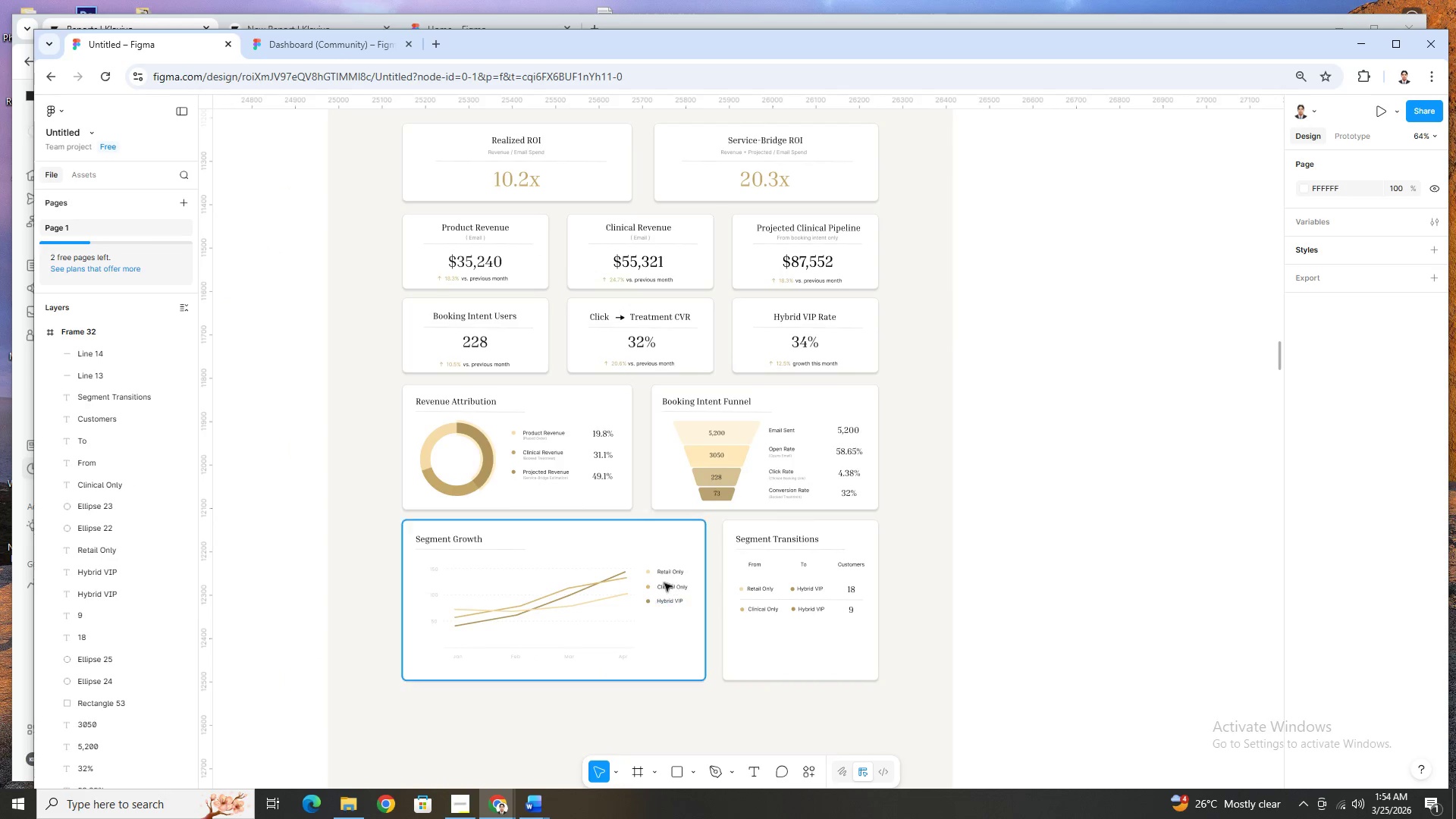 
hold_key(key=ControlLeft, duration=1.53)
 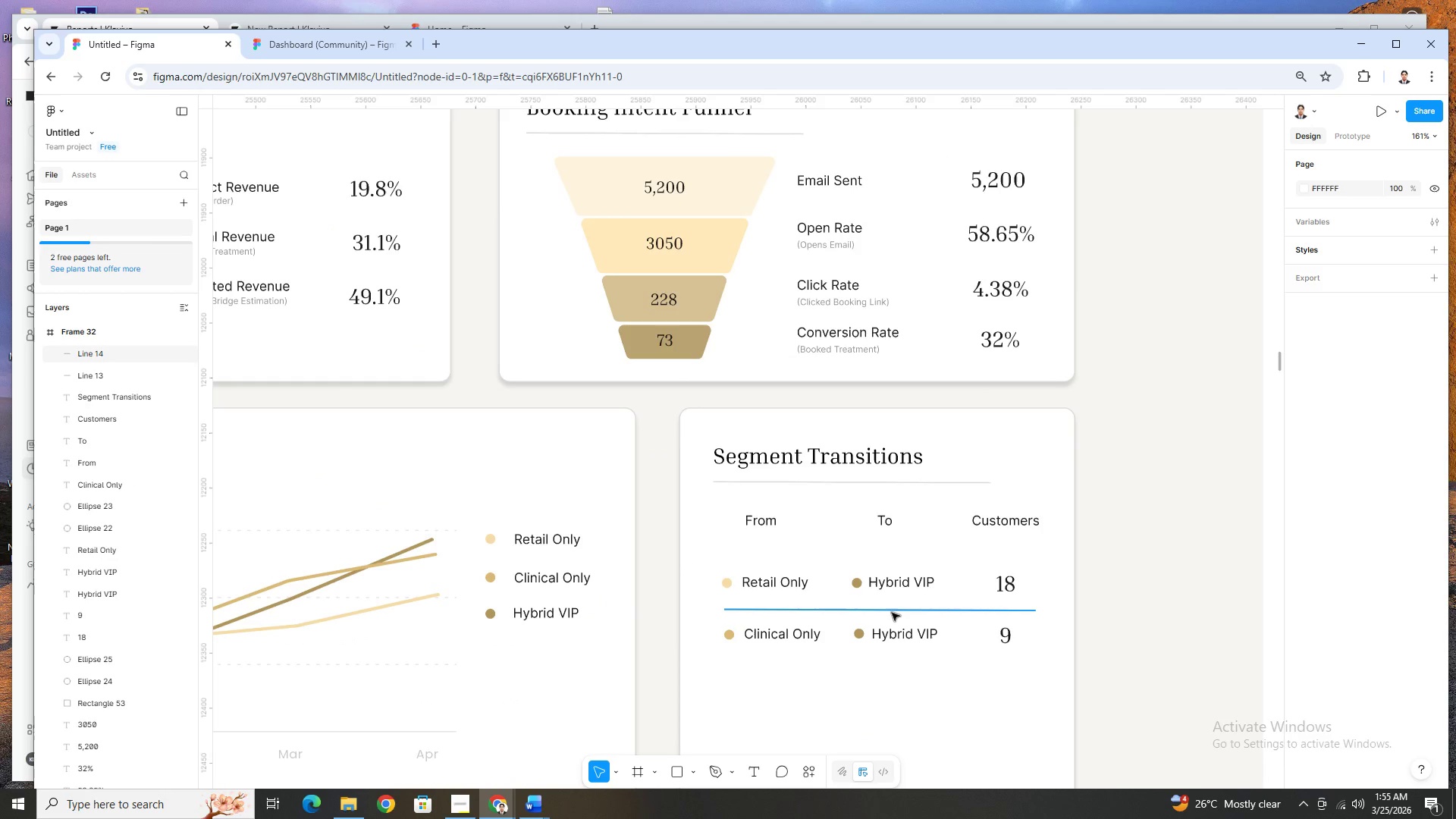 
hold_key(key=ControlLeft, duration=0.56)
 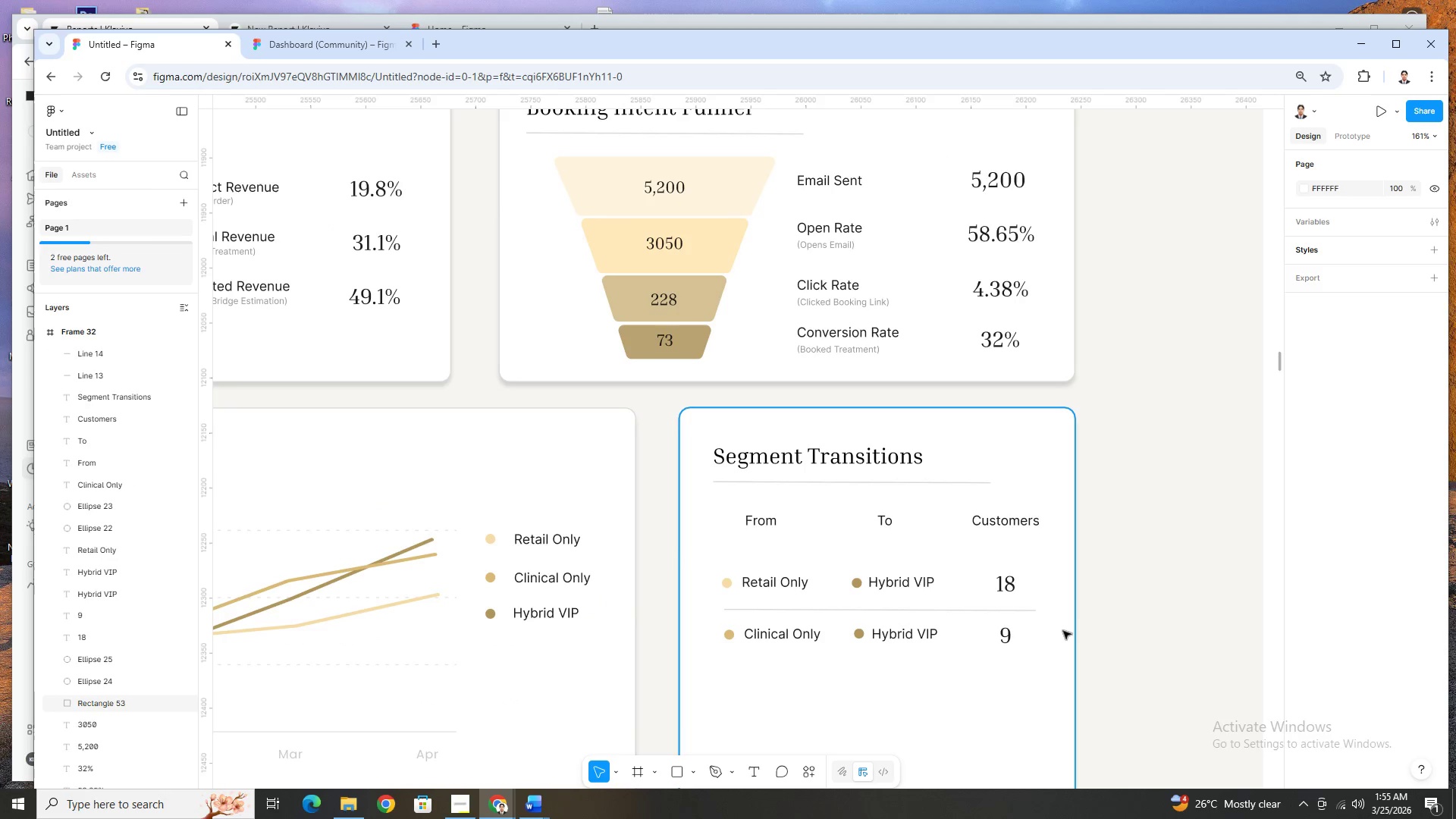 
scroll: coordinate [886, 610], scroll_direction: up, amount: 4.0
 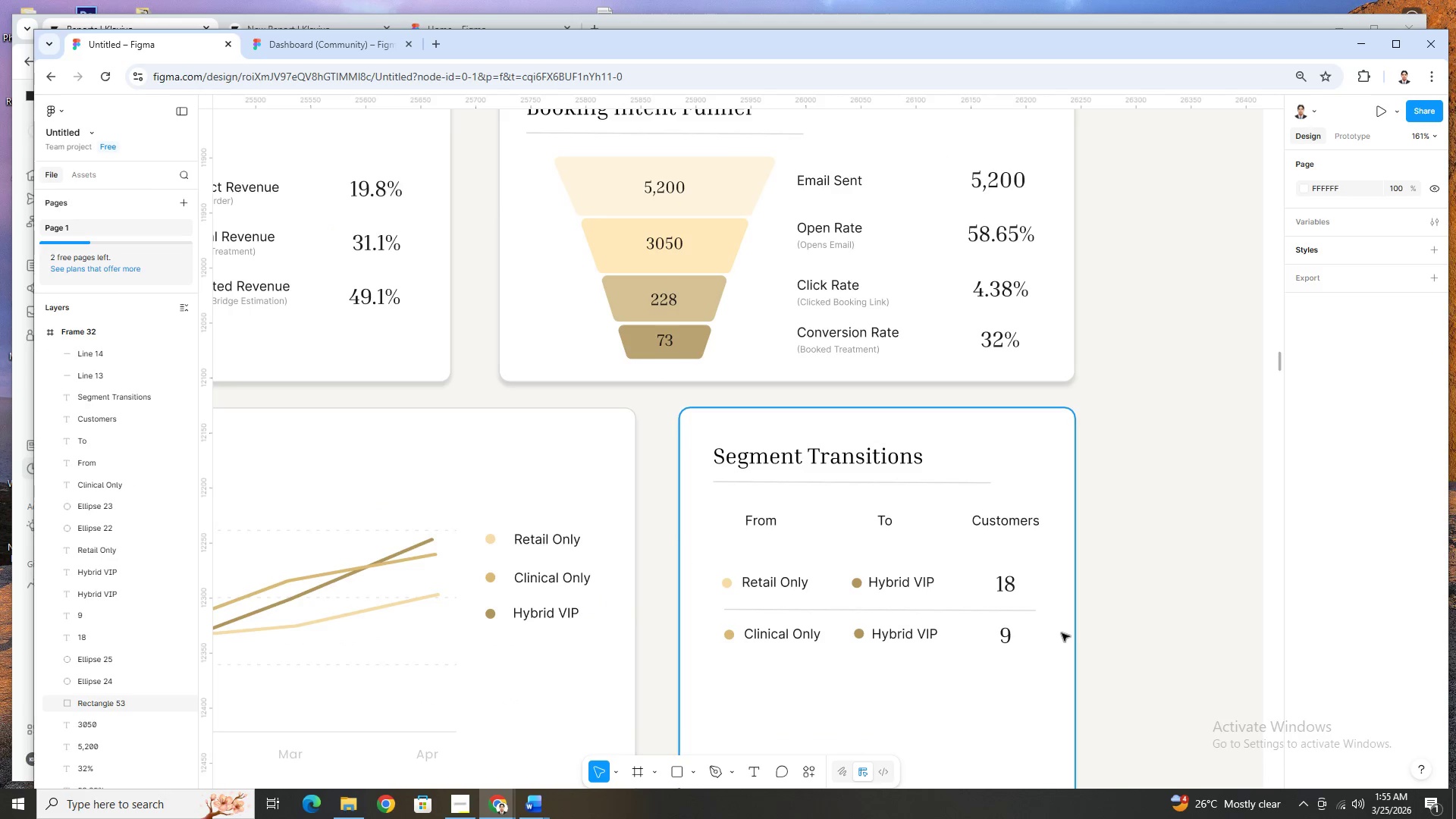 
key(Control+ControlLeft)
 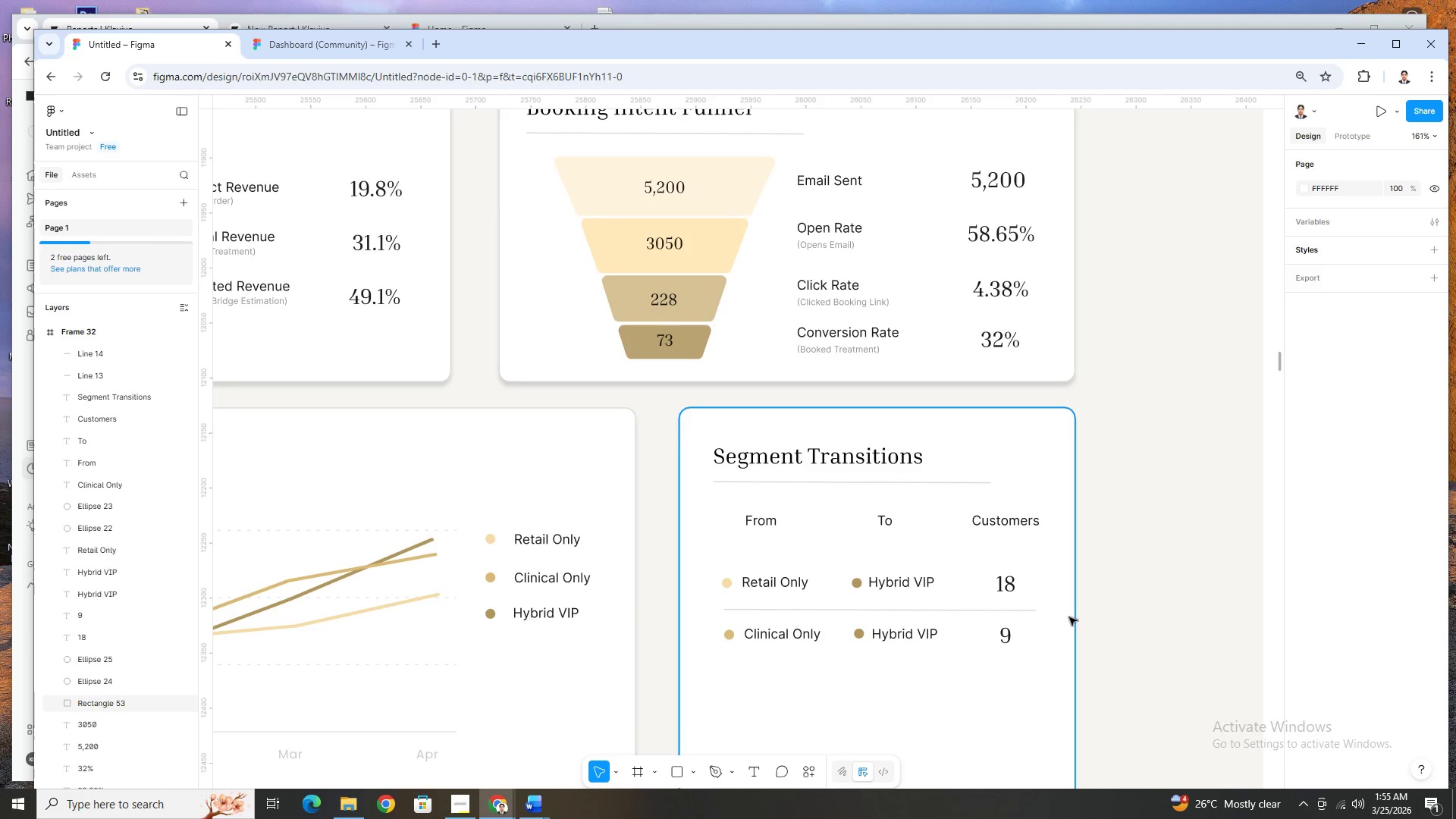 
scroll: coordinate [1069, 616], scroll_direction: down, amount: 2.0
 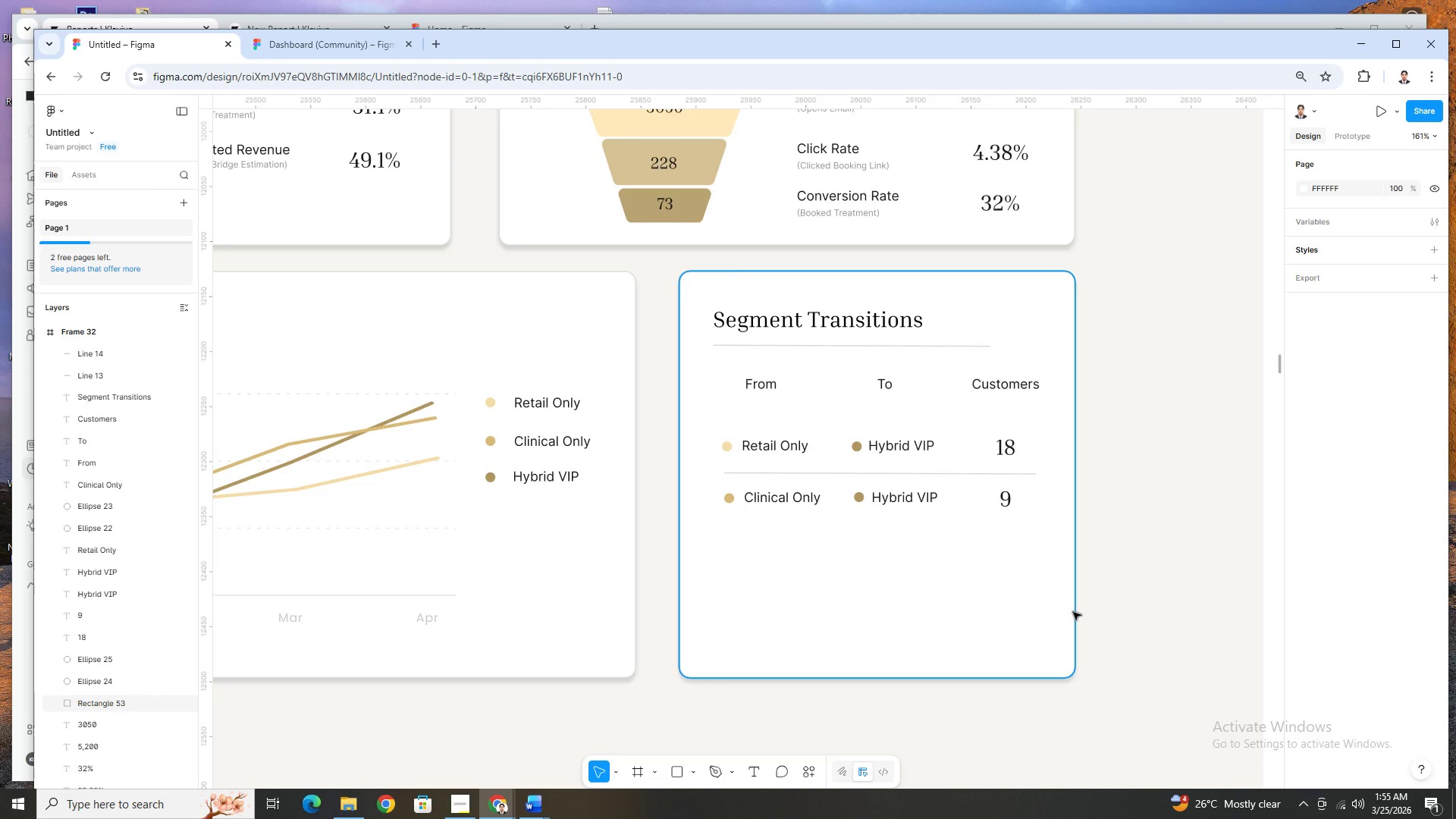 
wait(30.76)
 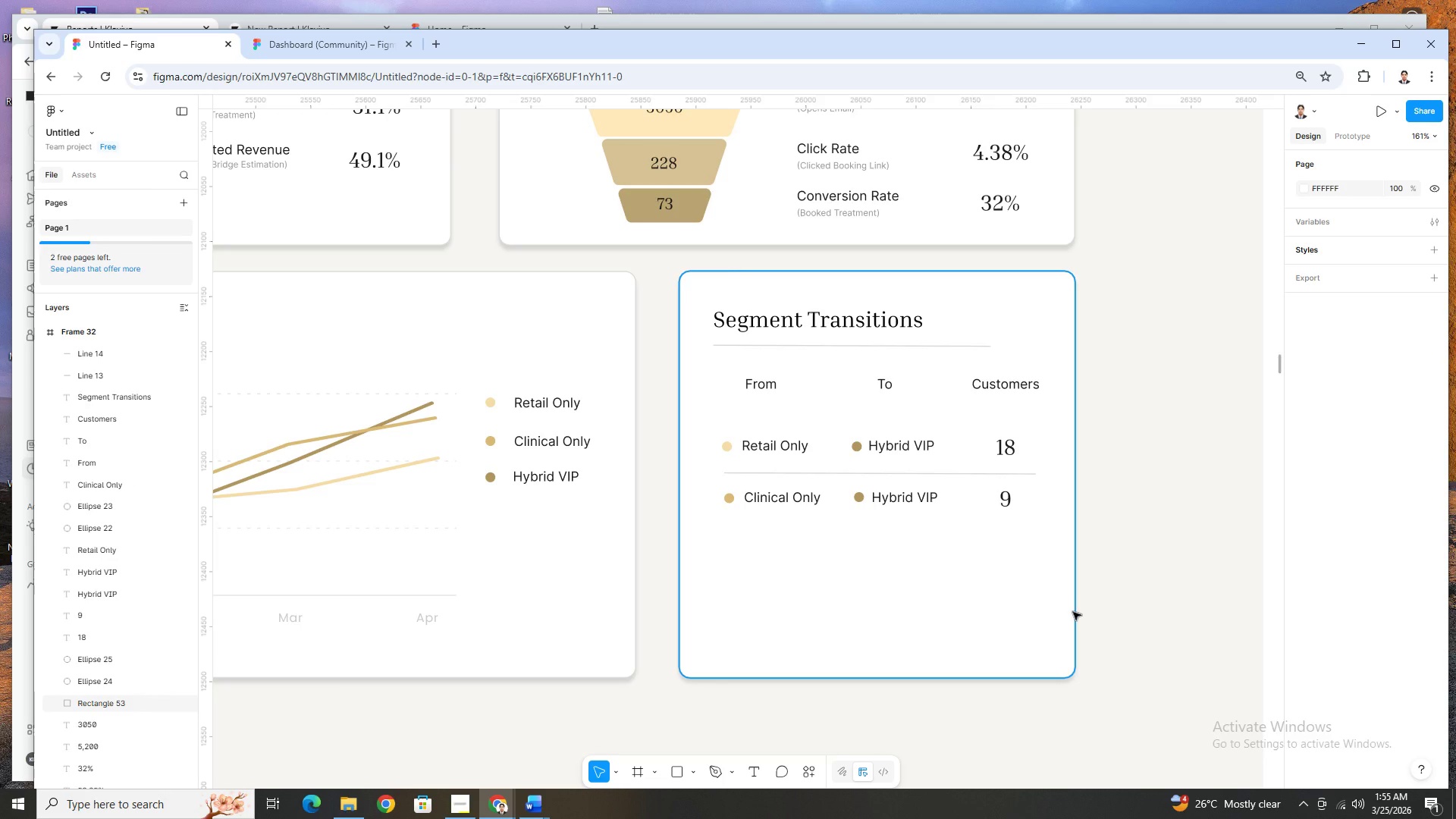 
left_click([935, 474])
 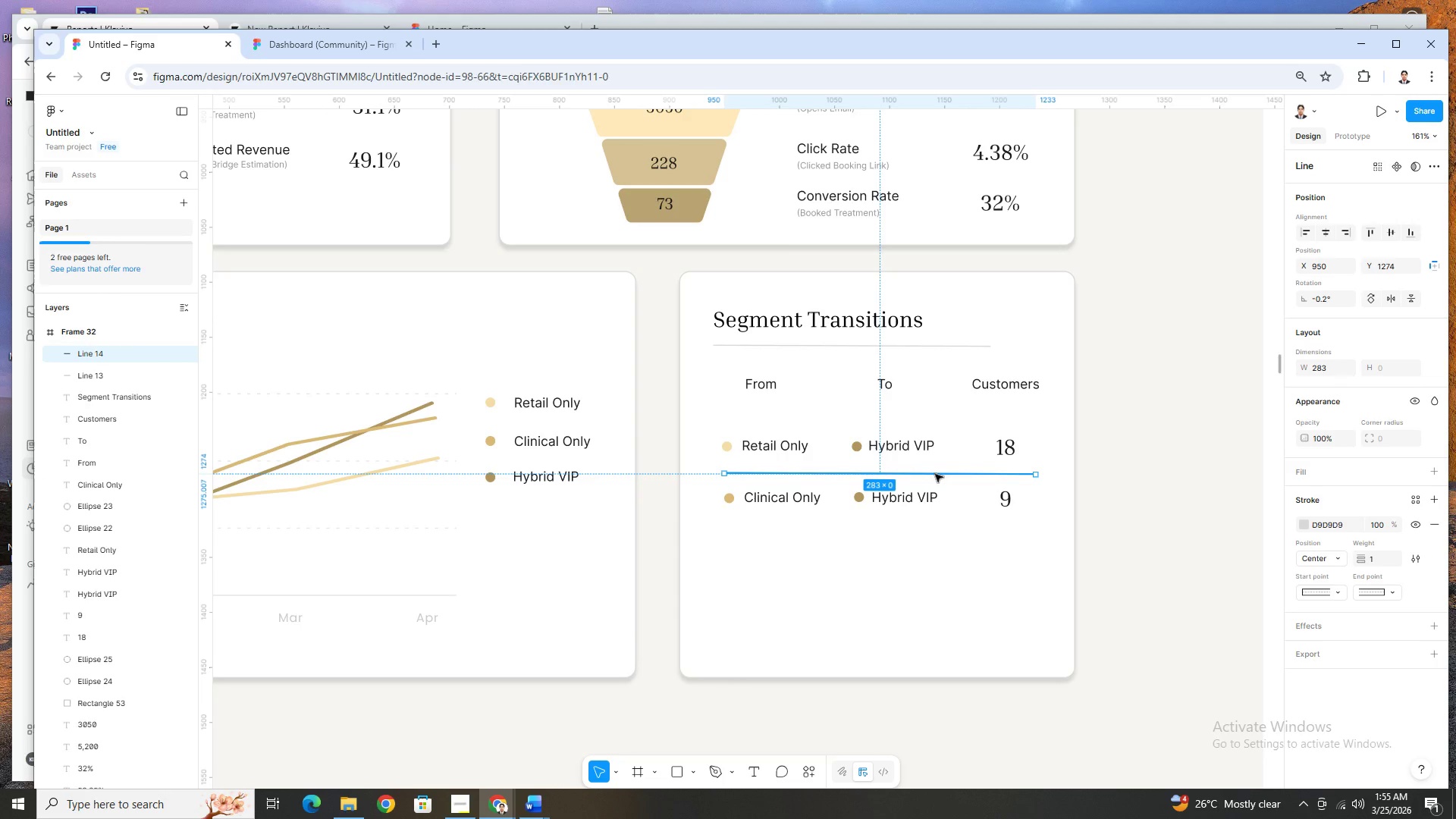 
key(Delete)
 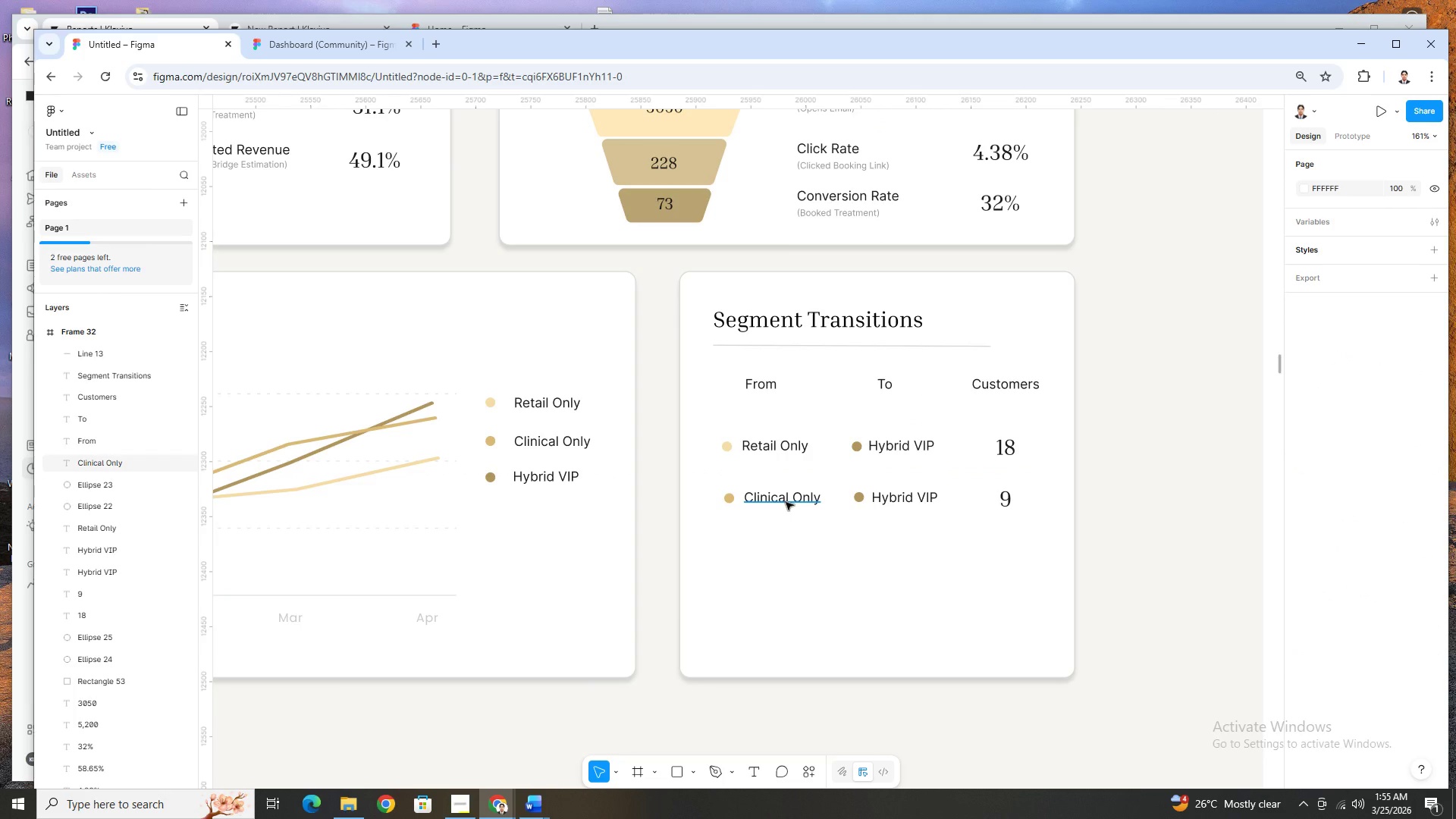 
left_click([787, 500])
 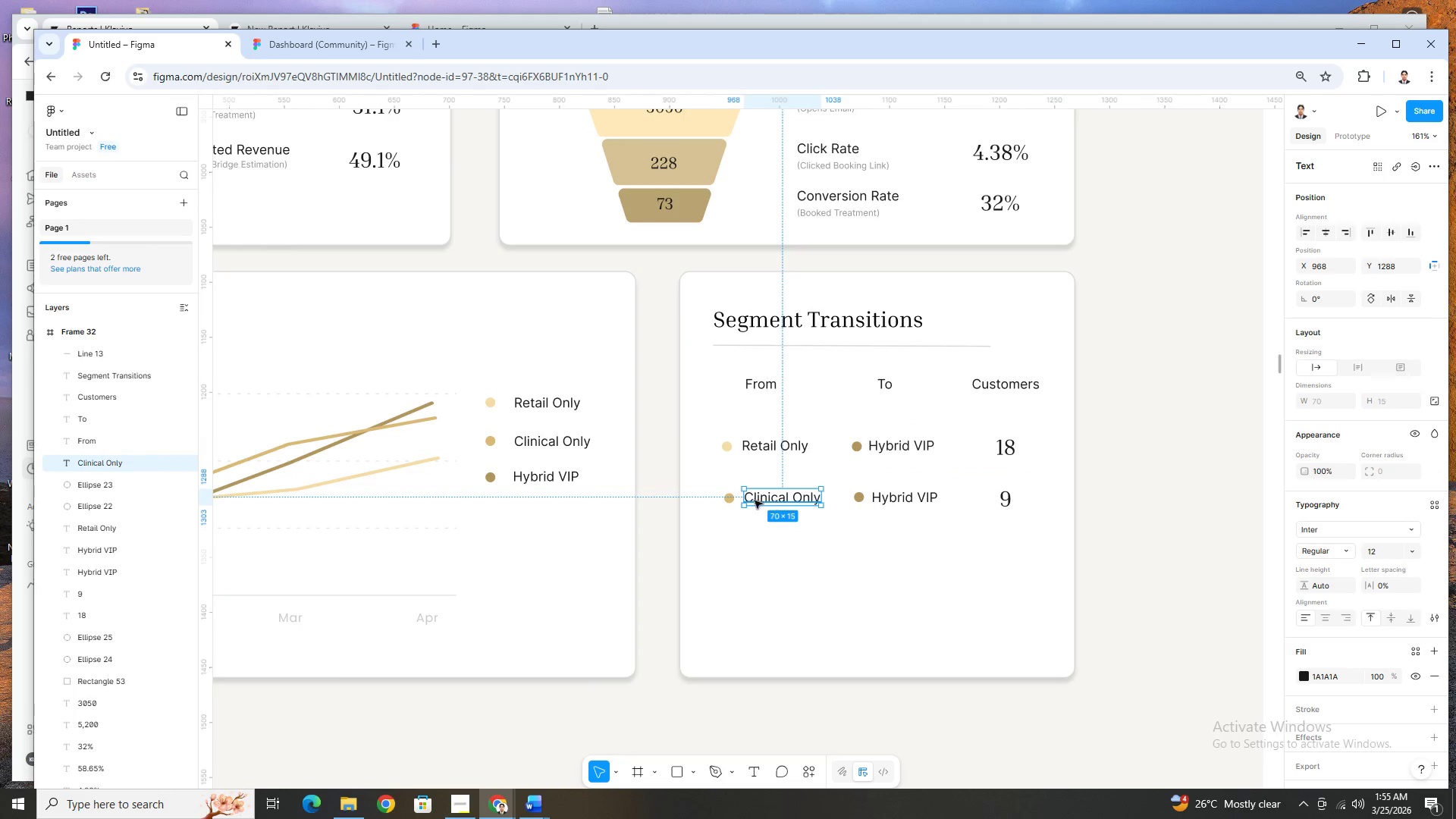 
hold_key(key=ShiftLeft, duration=0.86)
left_click([733, 499])
 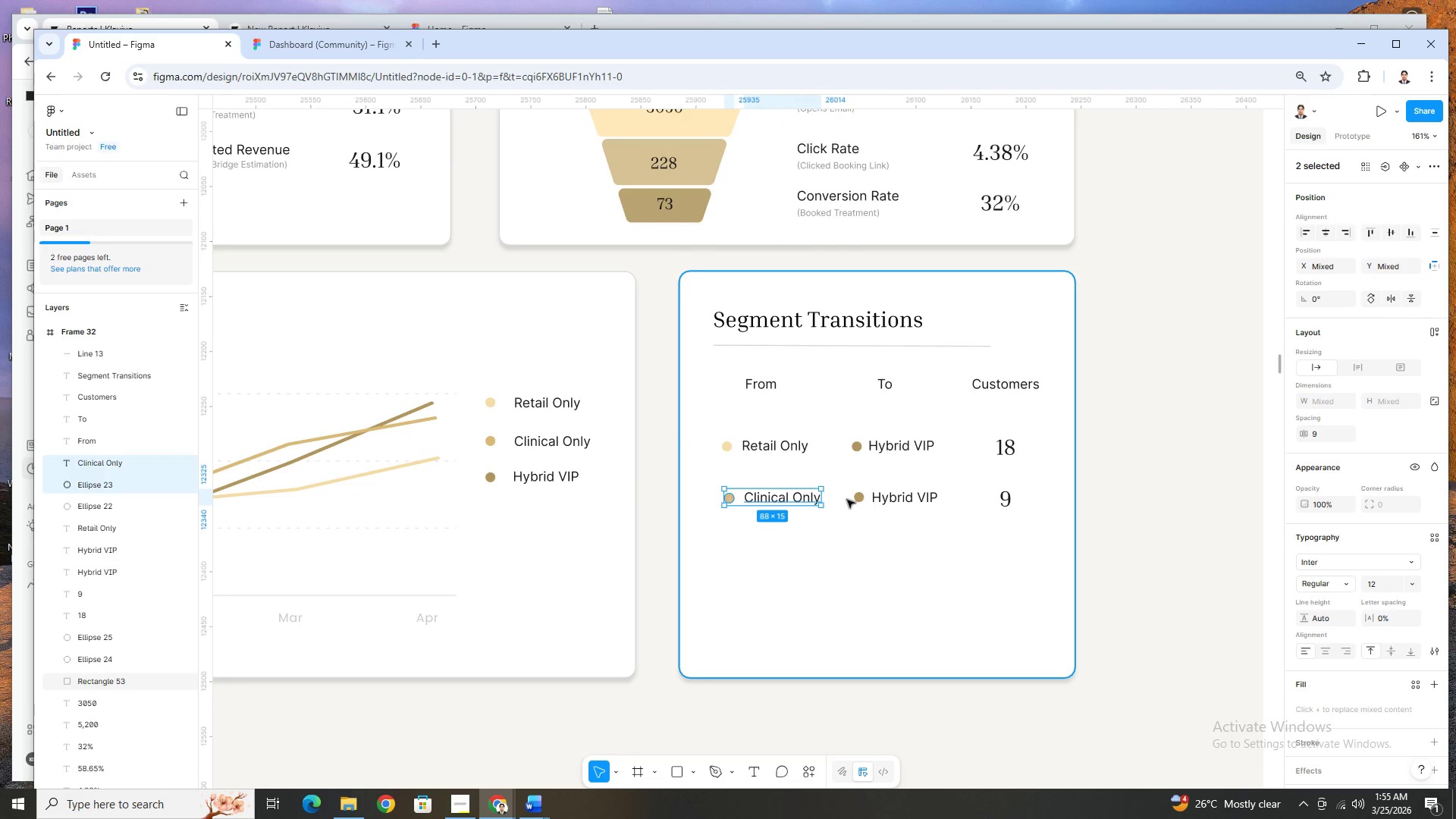 
hold_key(key=ArrowDown, duration=0.88)
 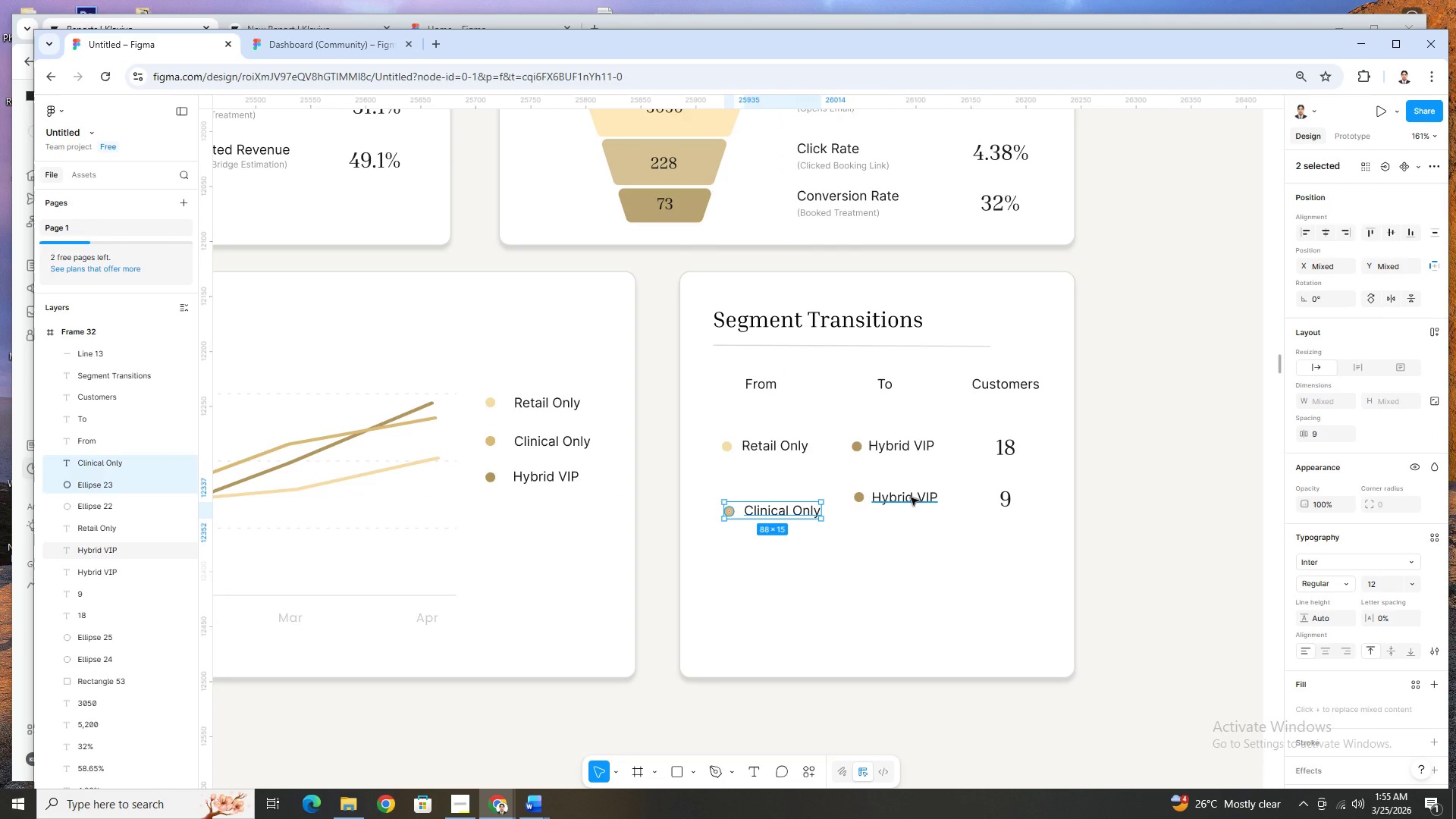 
wait(16.92)
 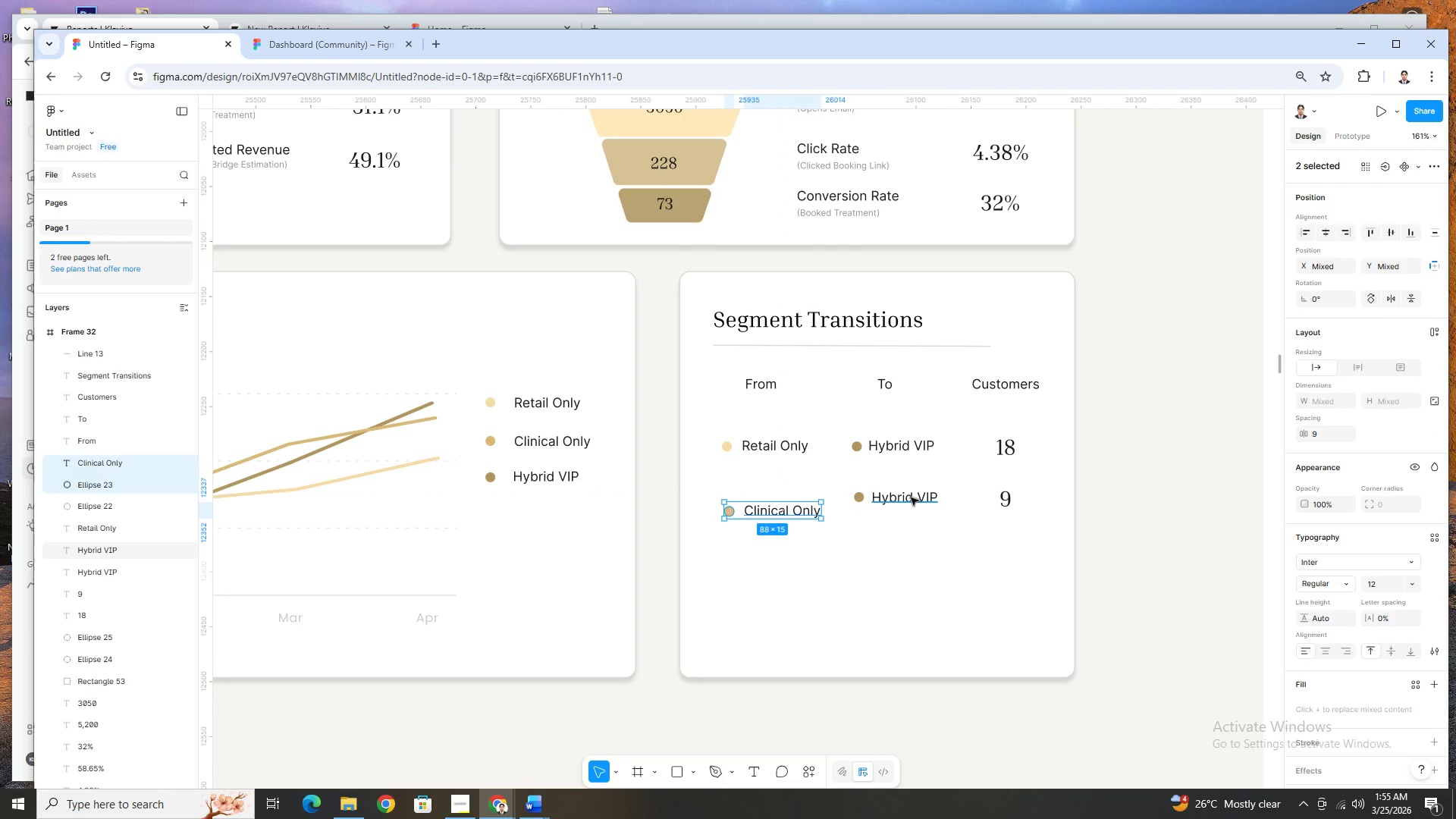 
left_click([911, 498])
 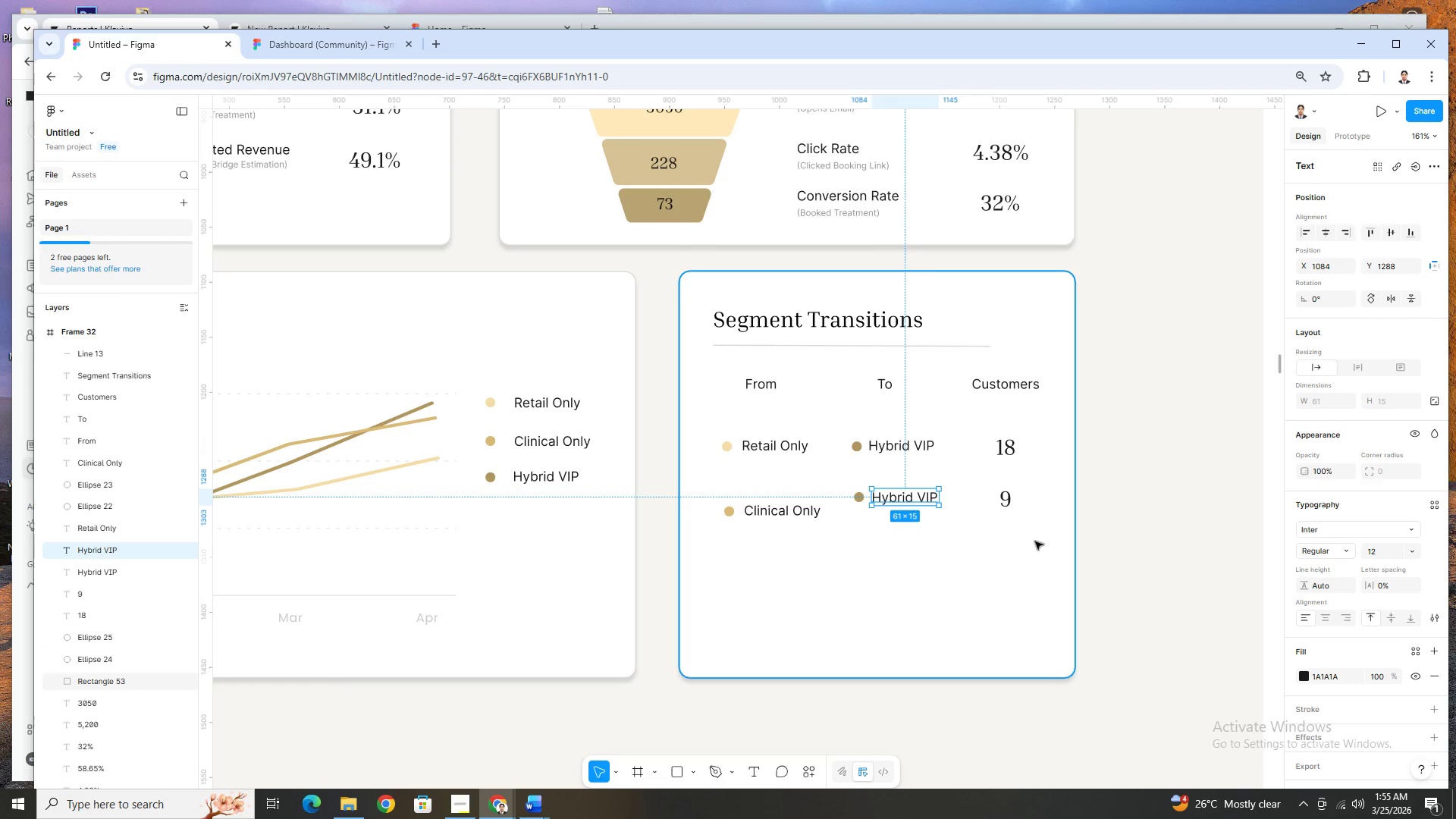 
left_click([1028, 540])
 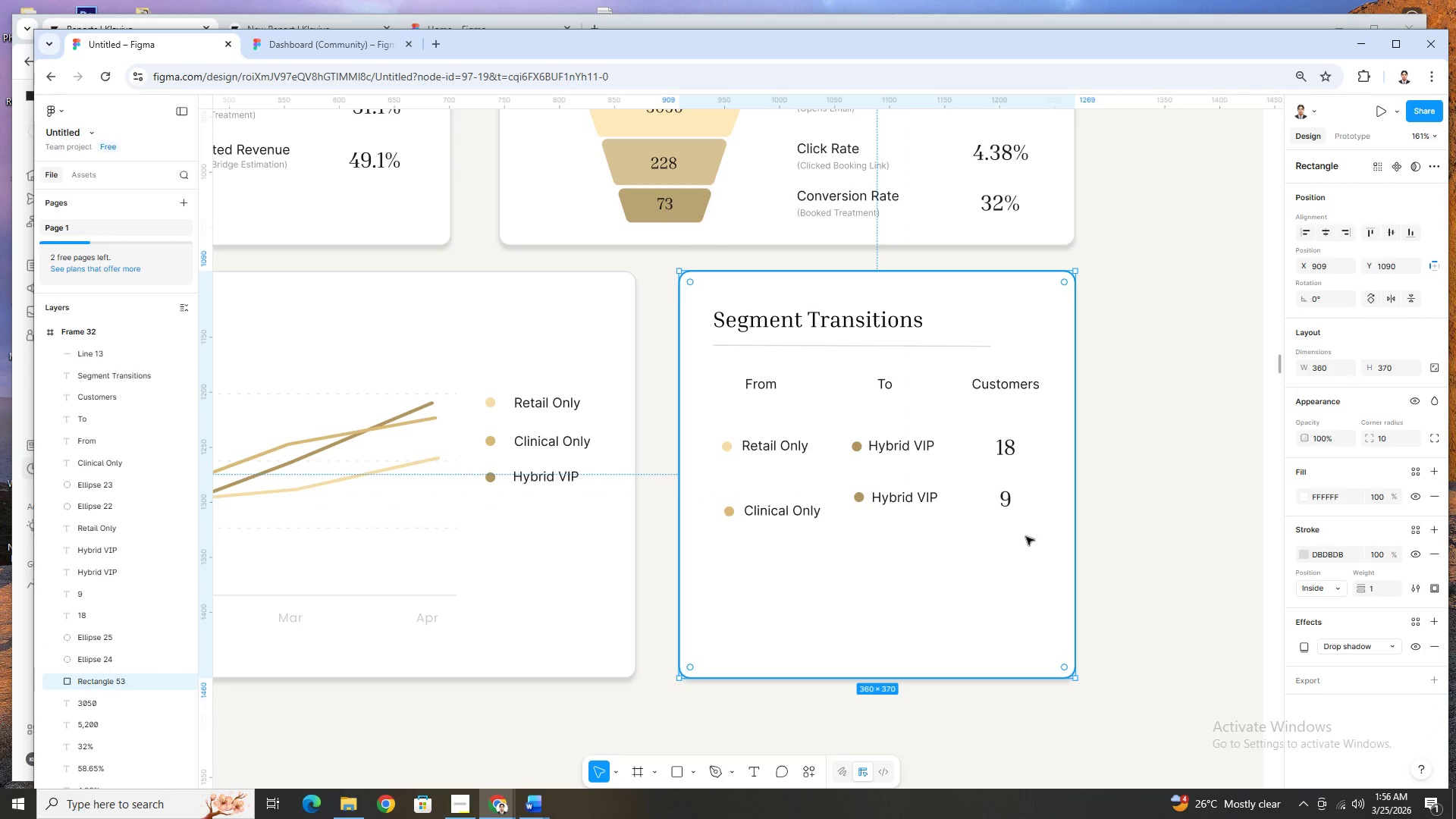 
key(Control+Z)
 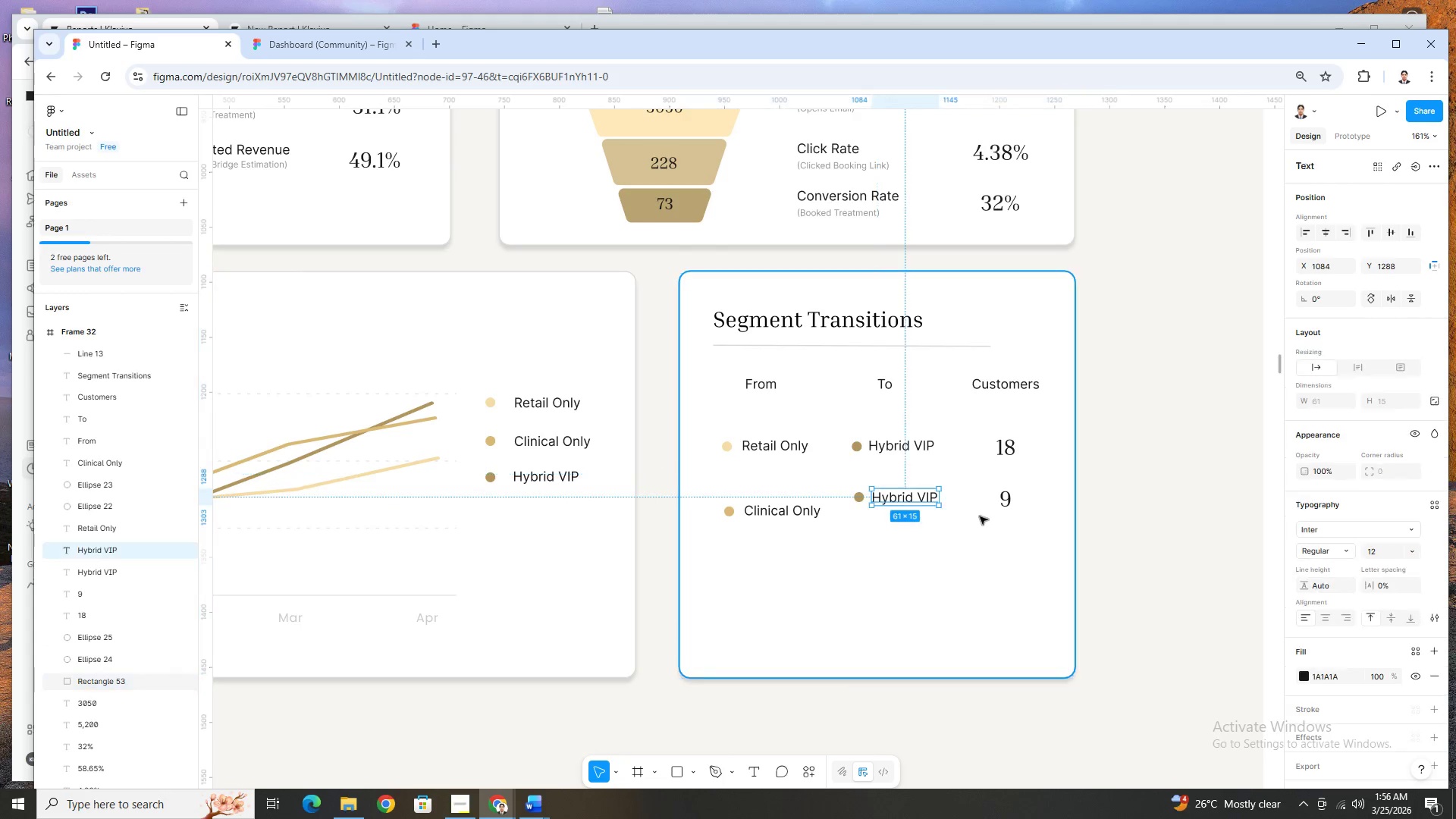 
key(Control+Z)
 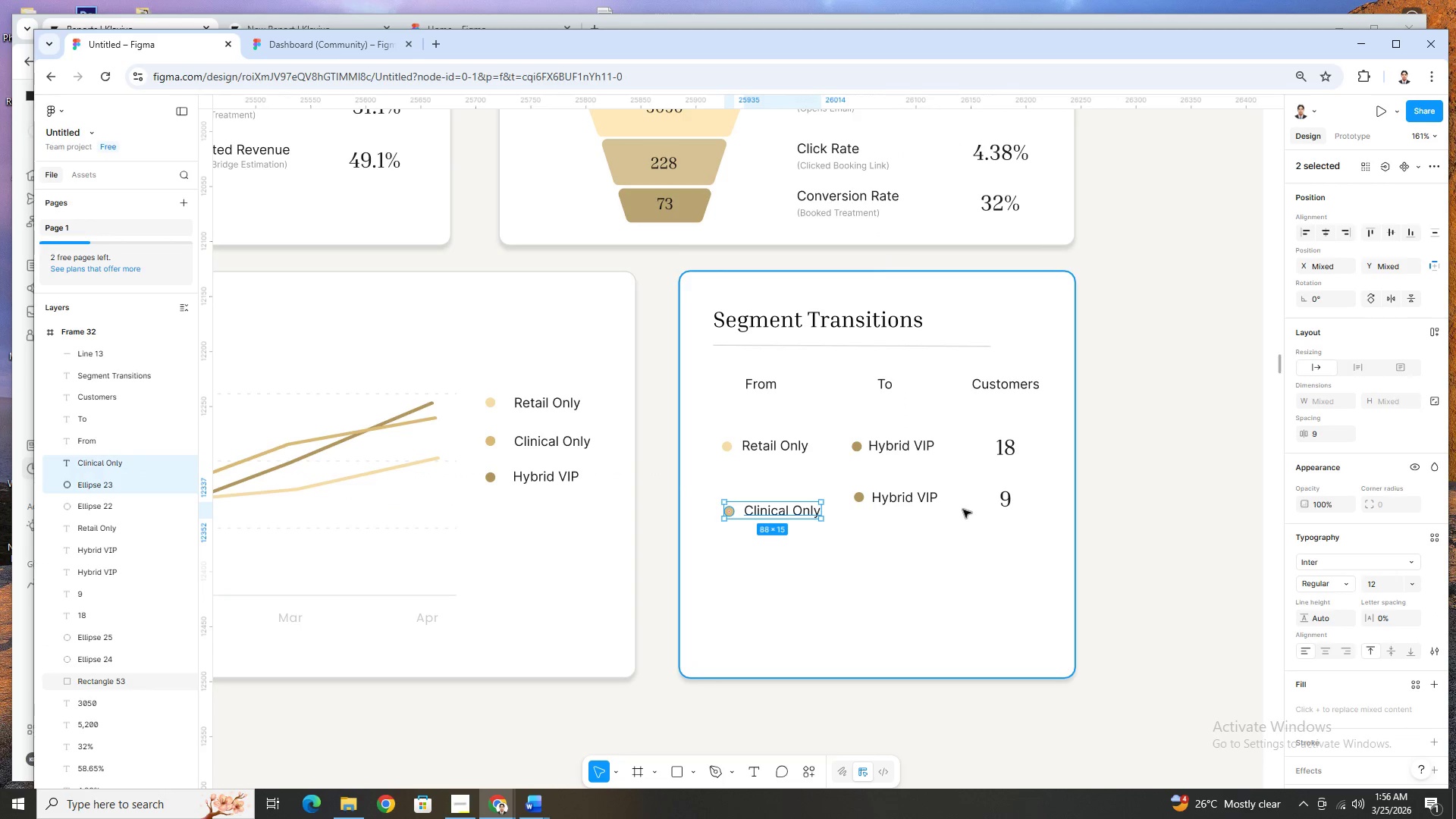 
key(Control+Z)
 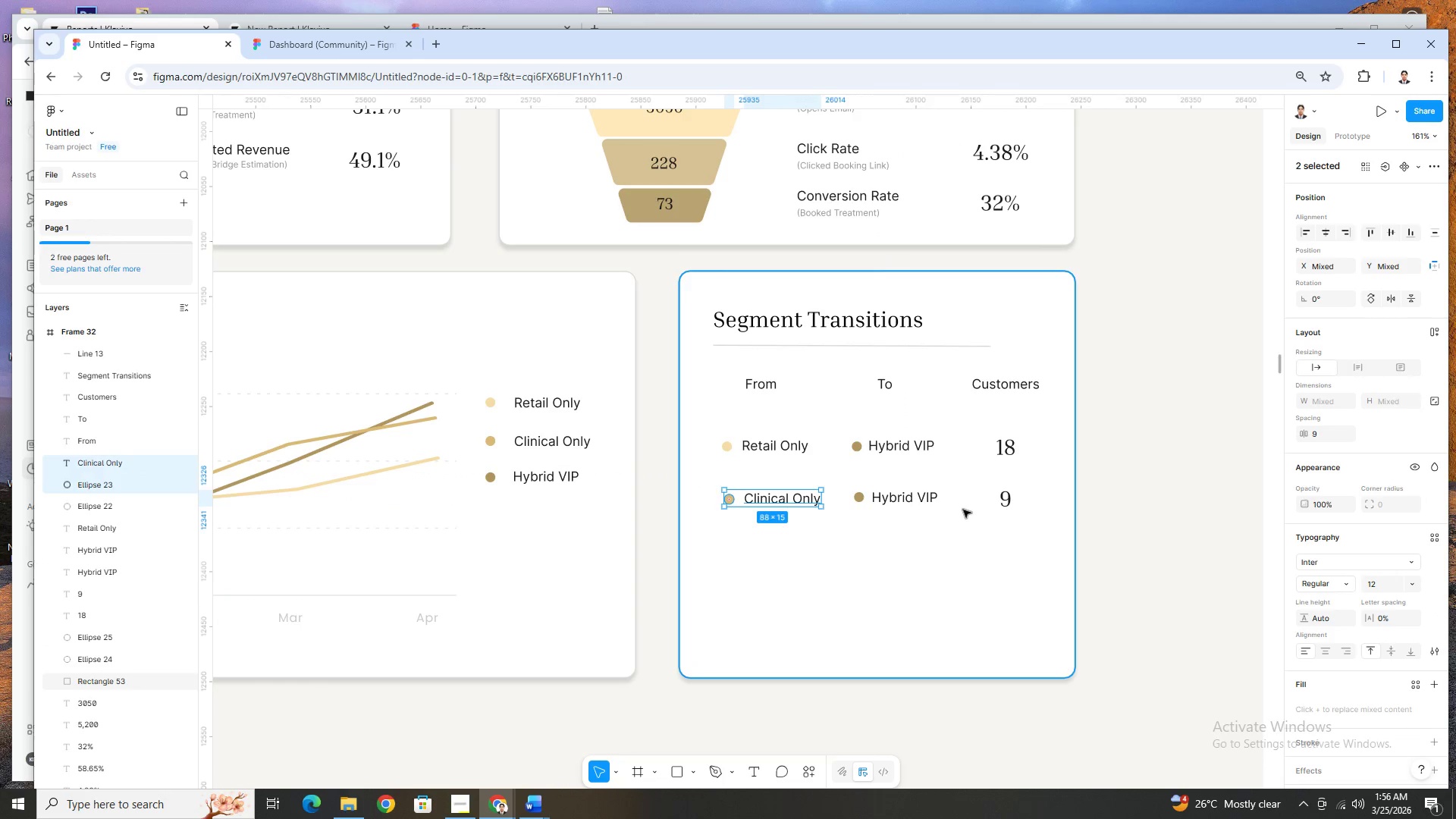 
key(Control+Z)
 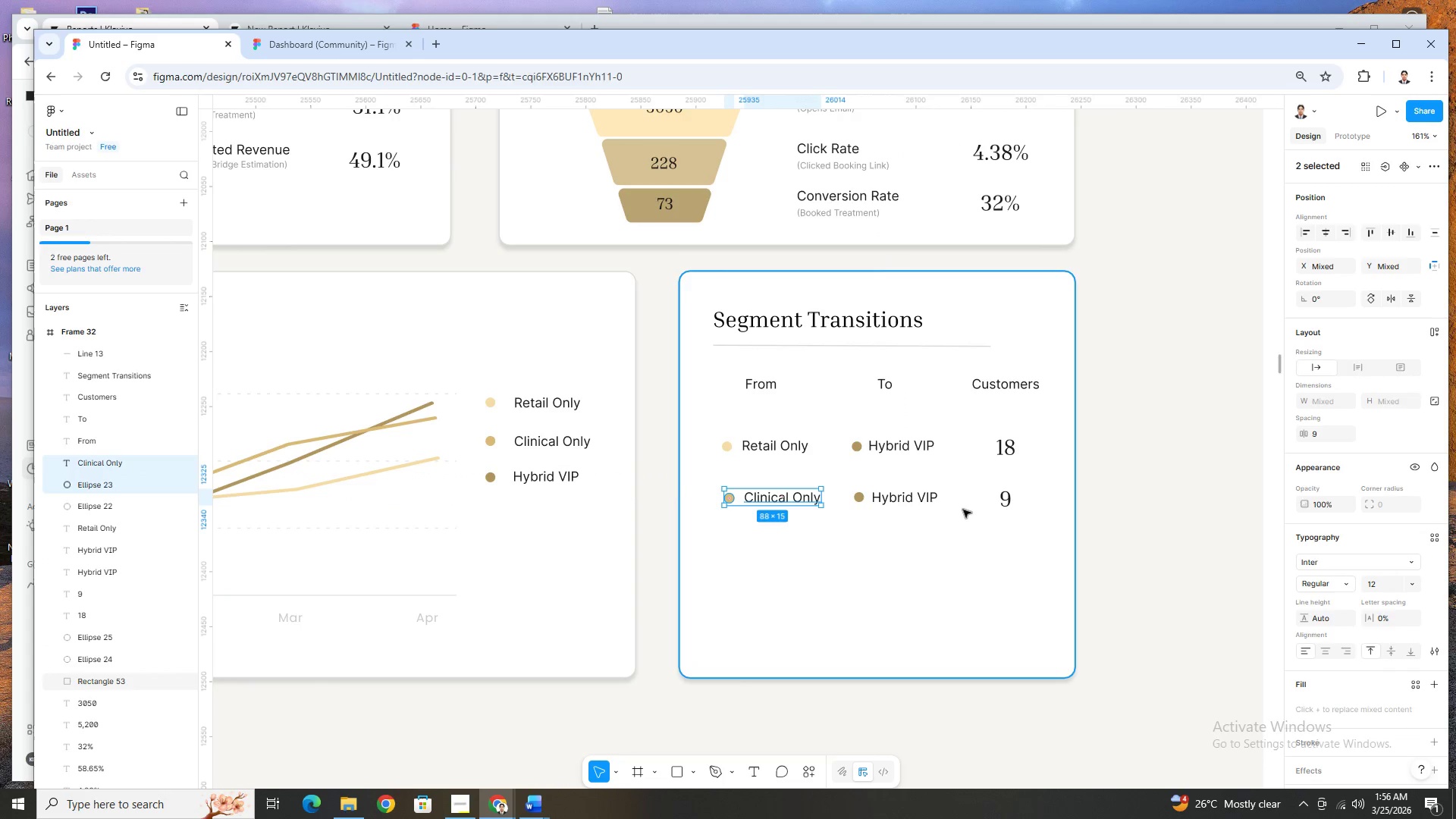 
key(Control+Z)
 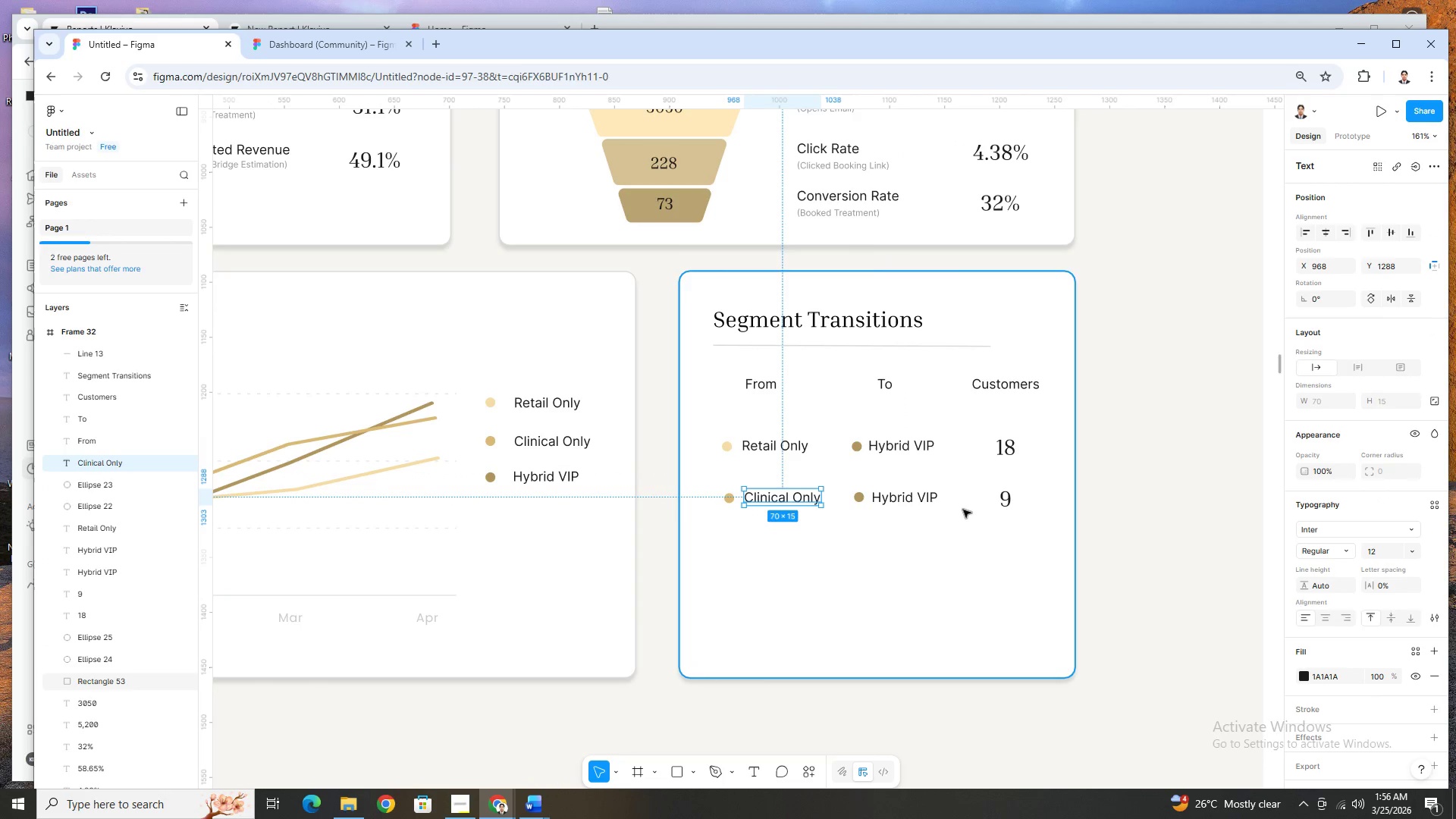 
key(Control+Z)